 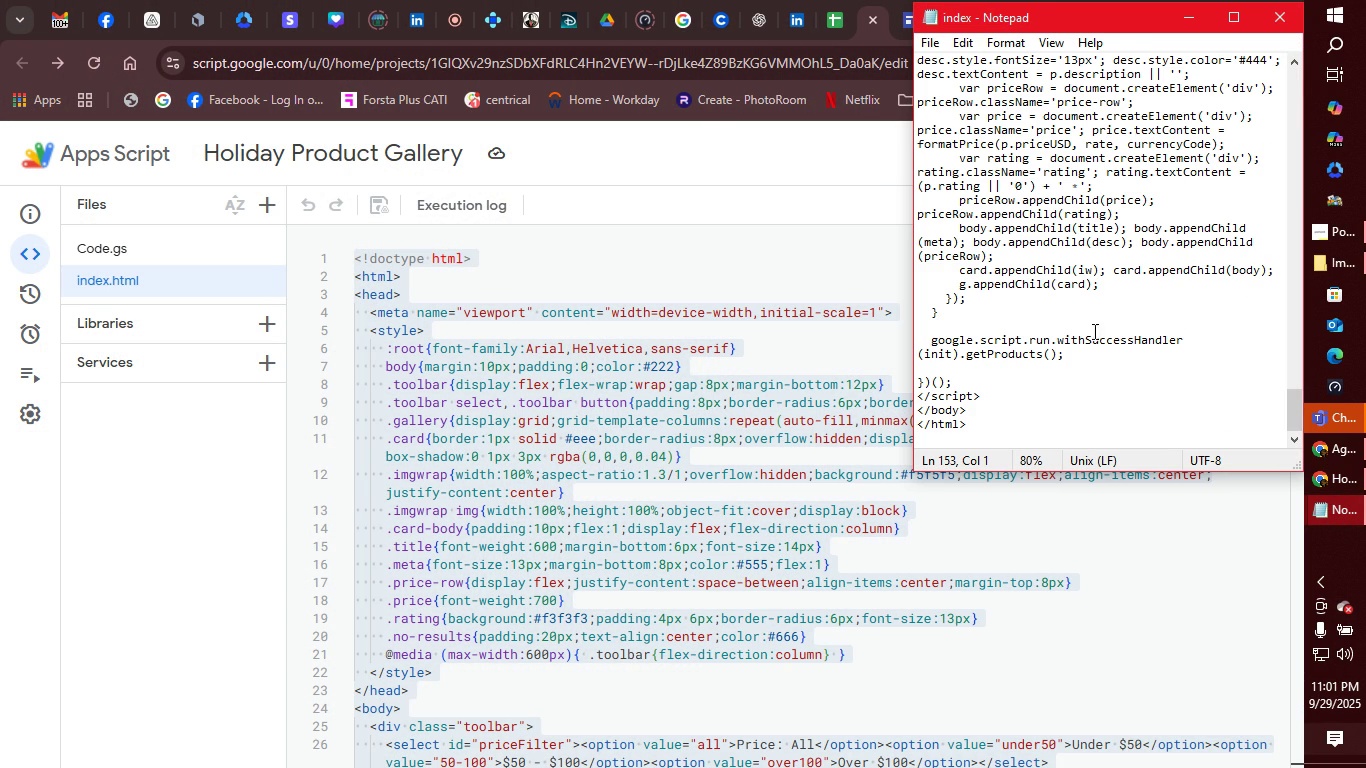 
left_click([1273, 14])
 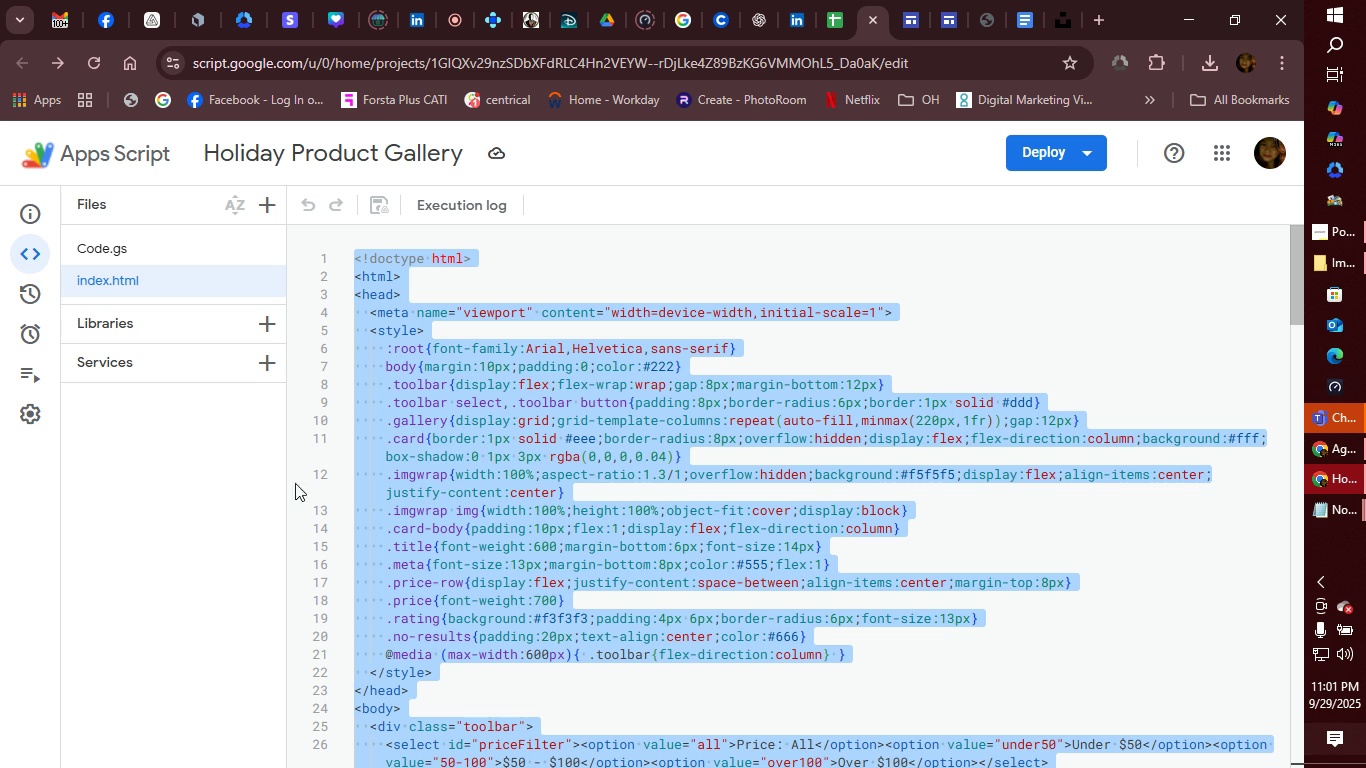 
wait(5.68)
 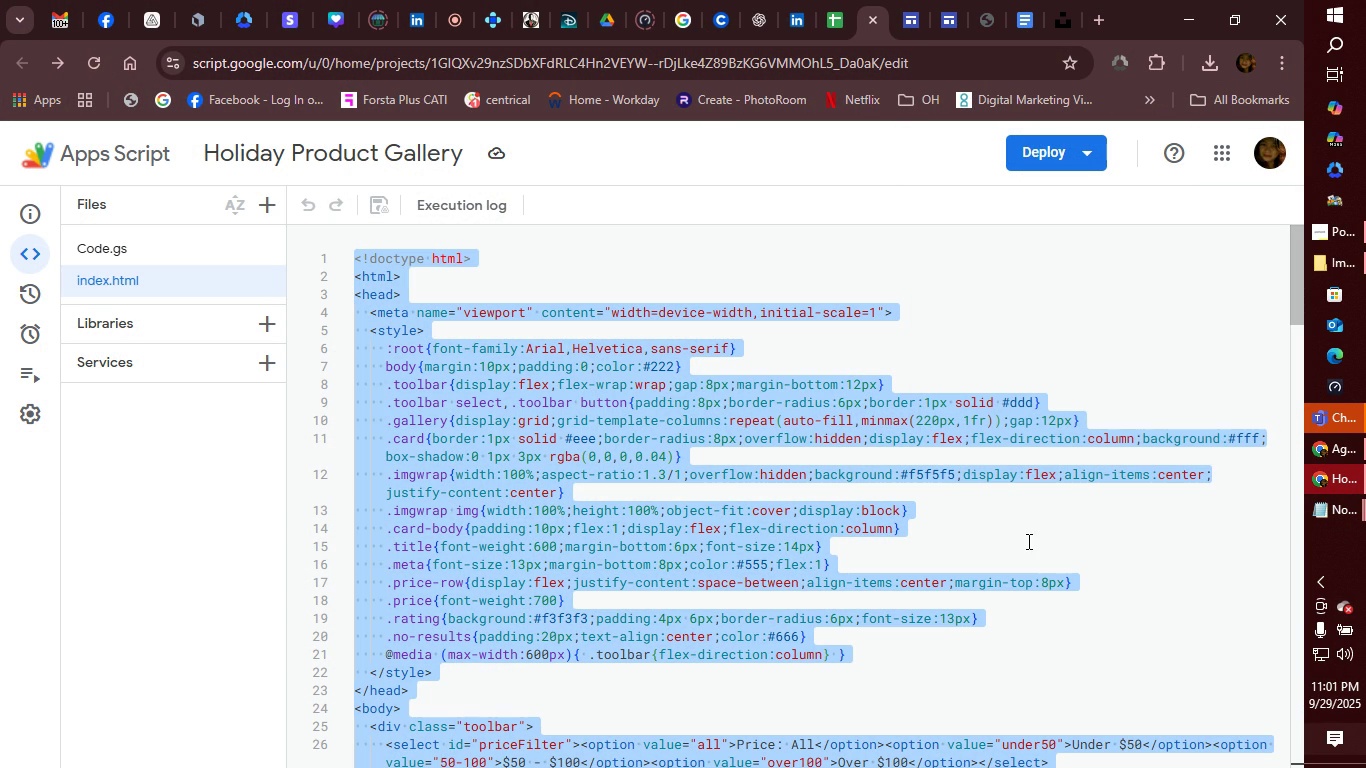 
left_click([982, 12])
 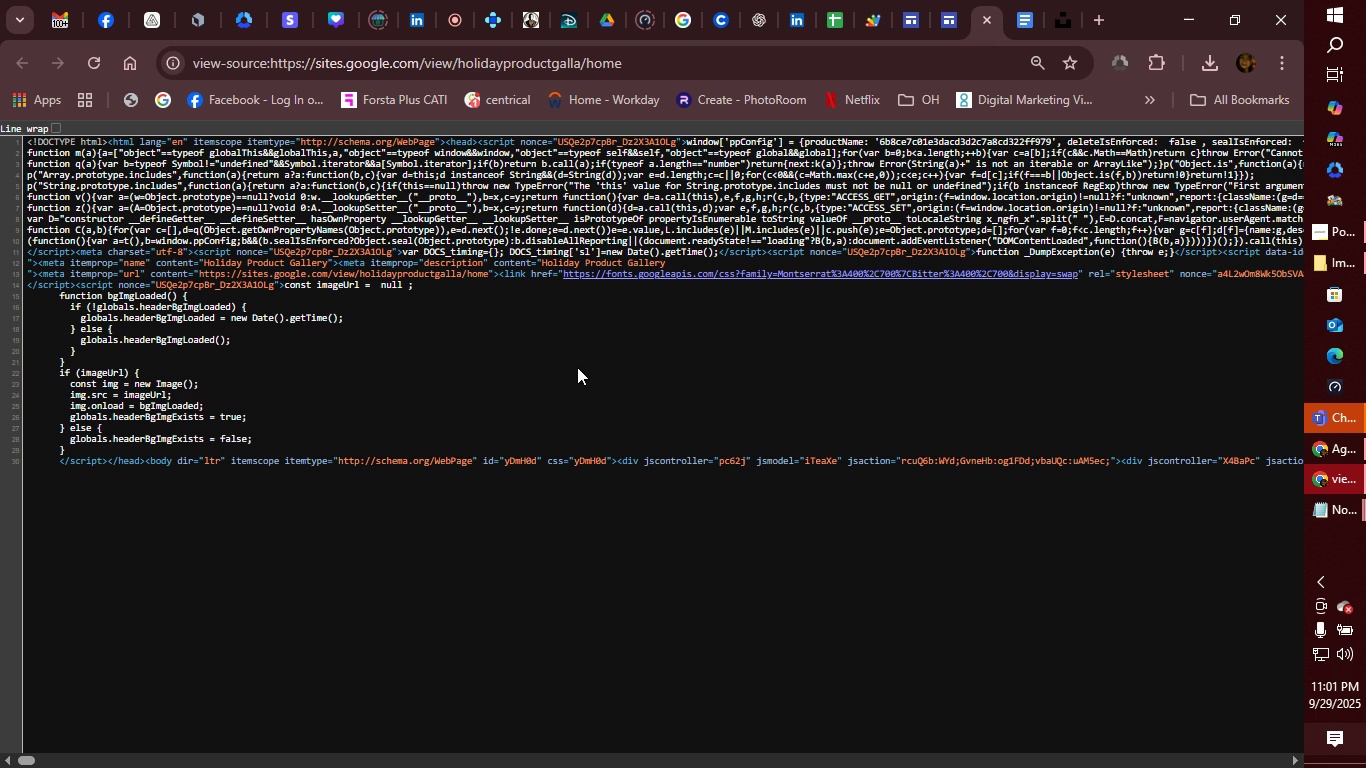 
right_click([577, 367])
 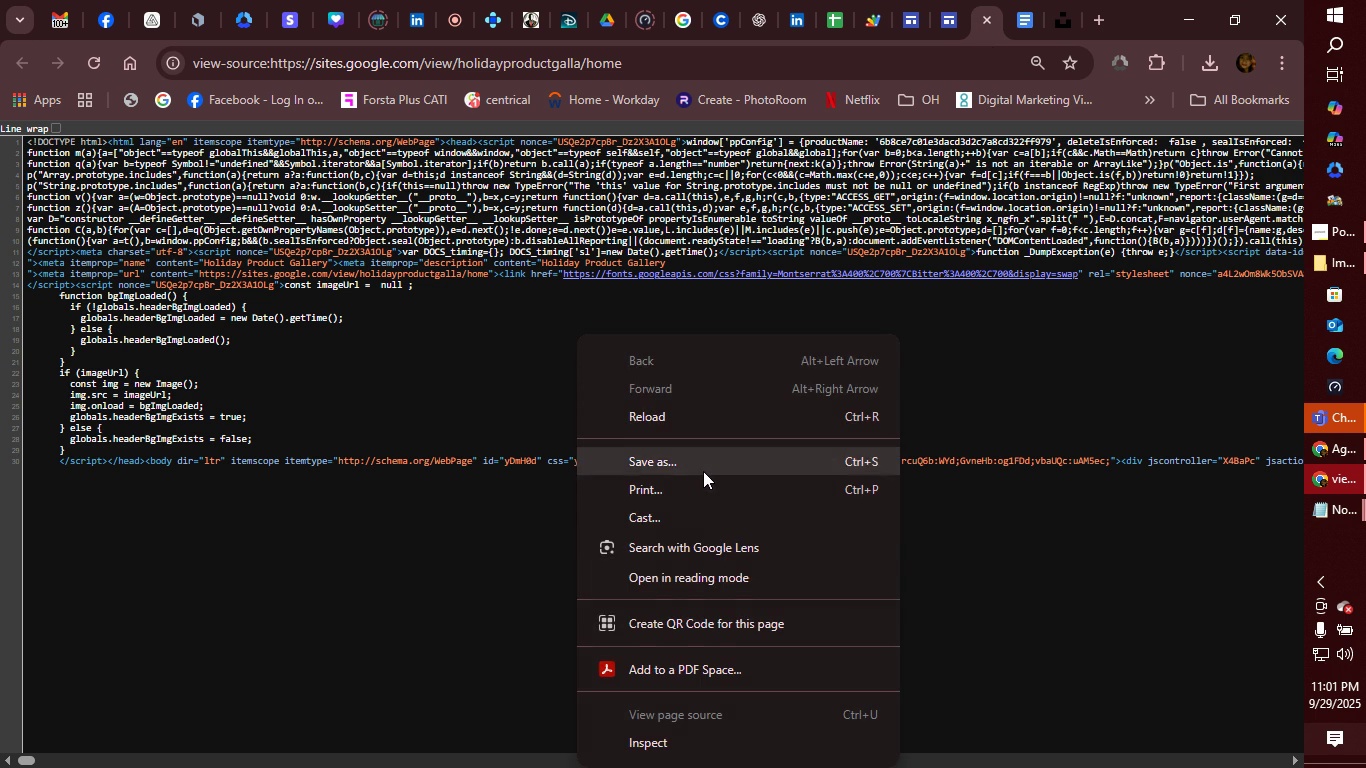 
left_click([705, 468])
 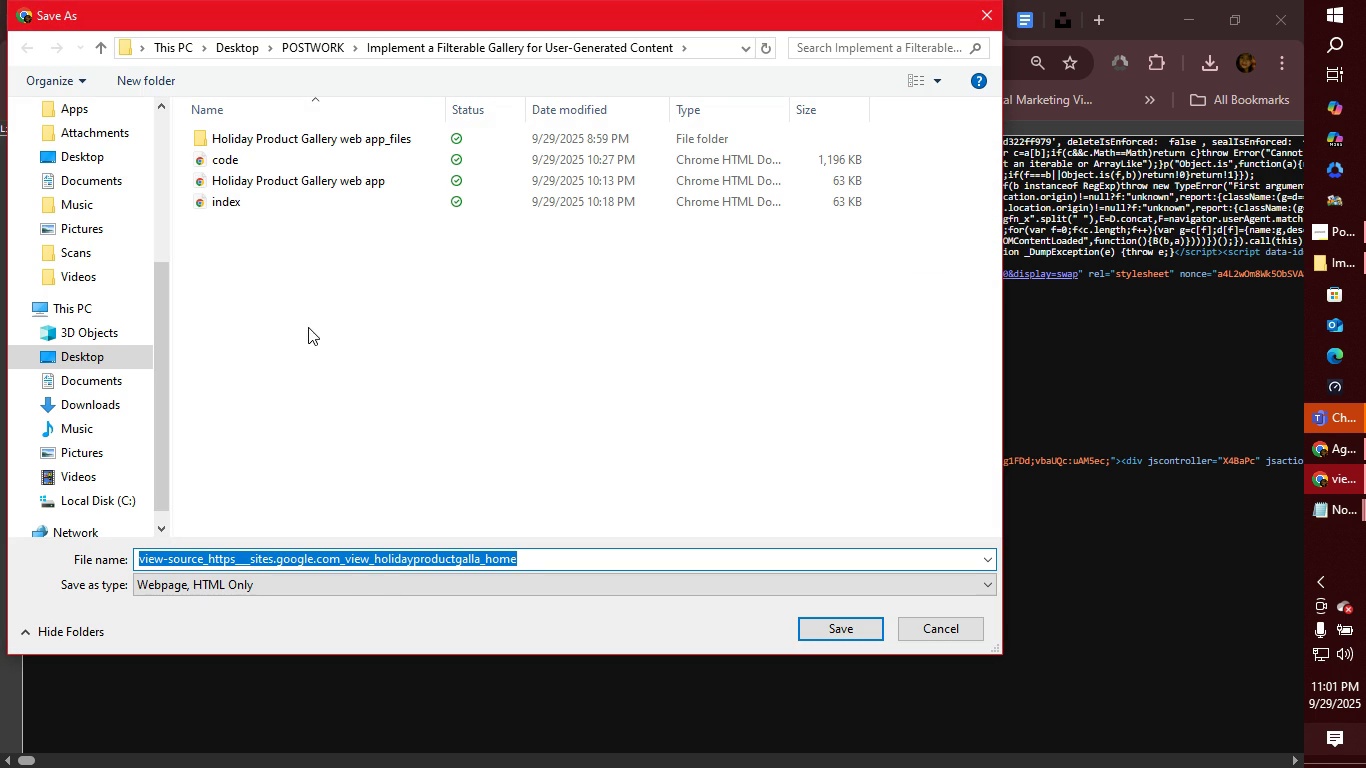 
left_click([266, 201])
 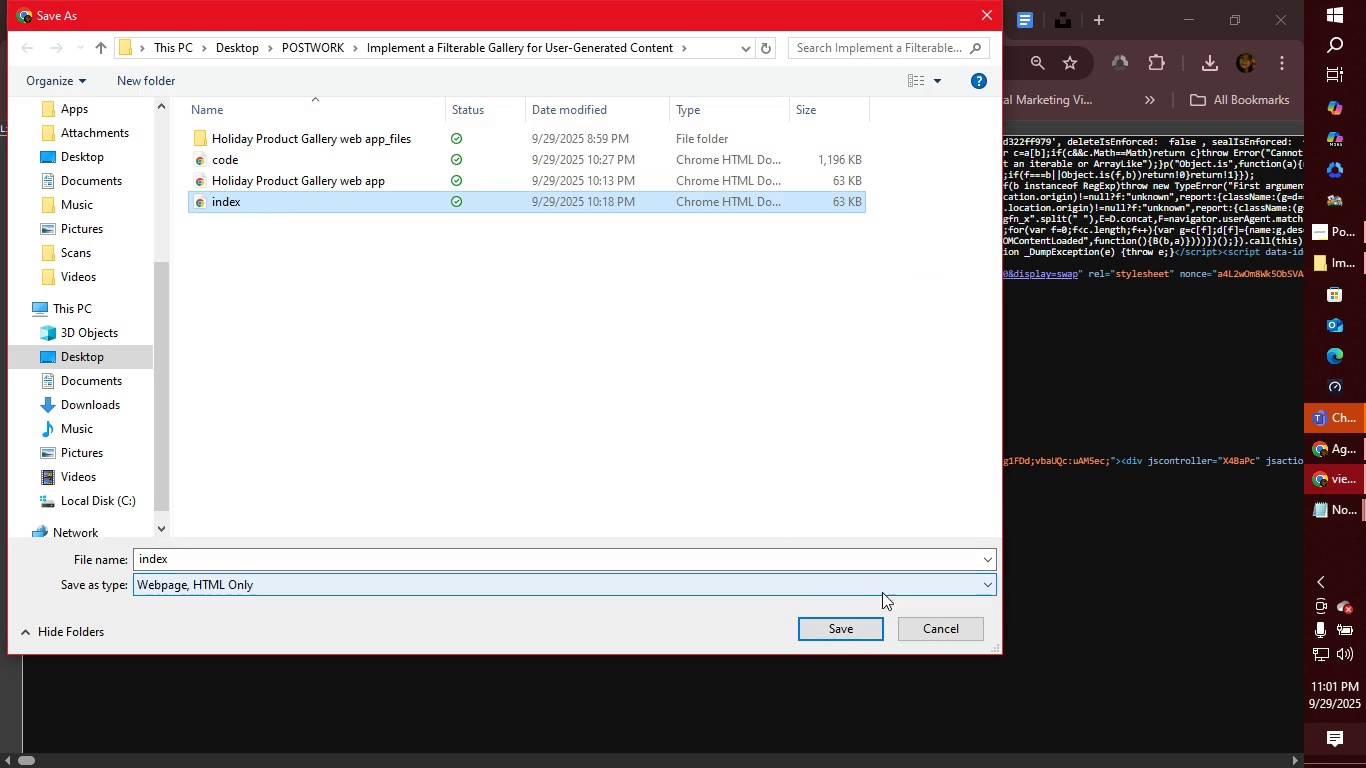 
left_click([842, 634])
 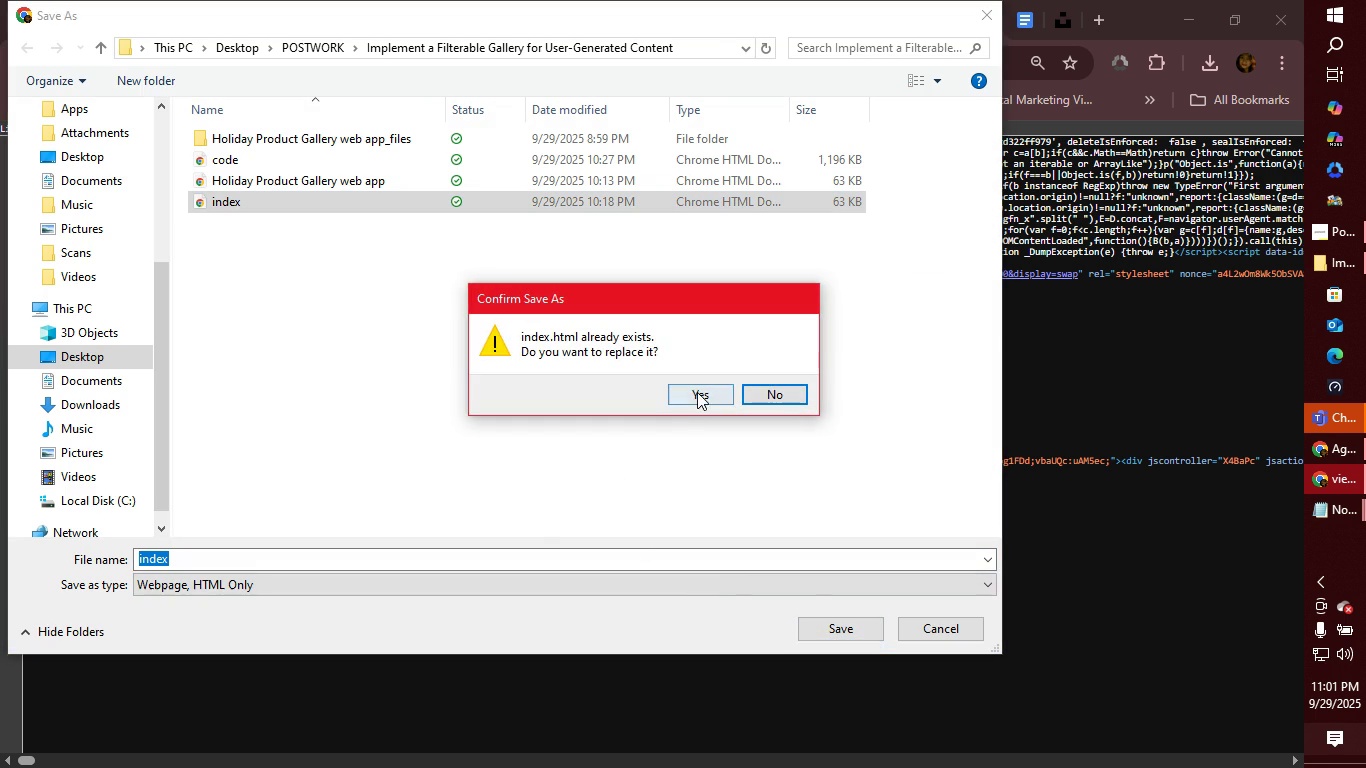 
left_click([697, 392])
 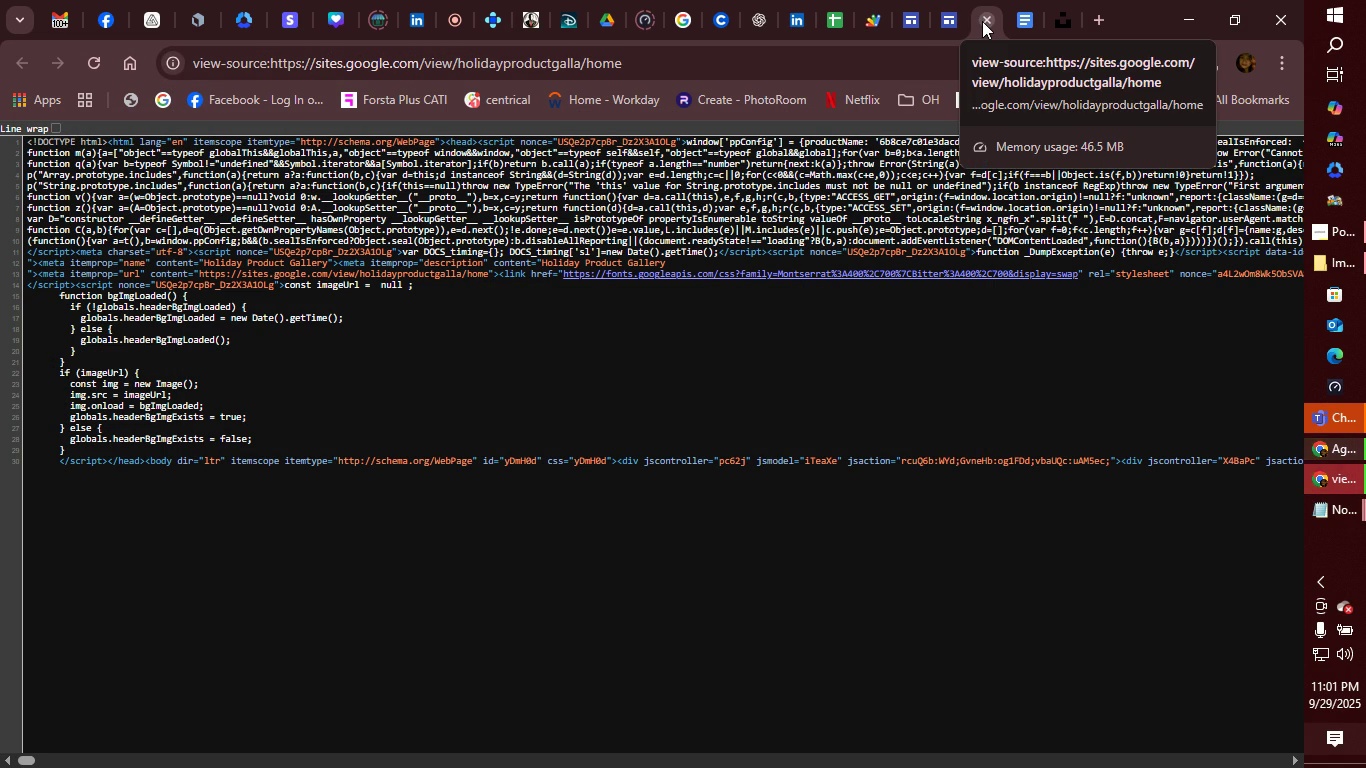 
left_click([953, 26])
 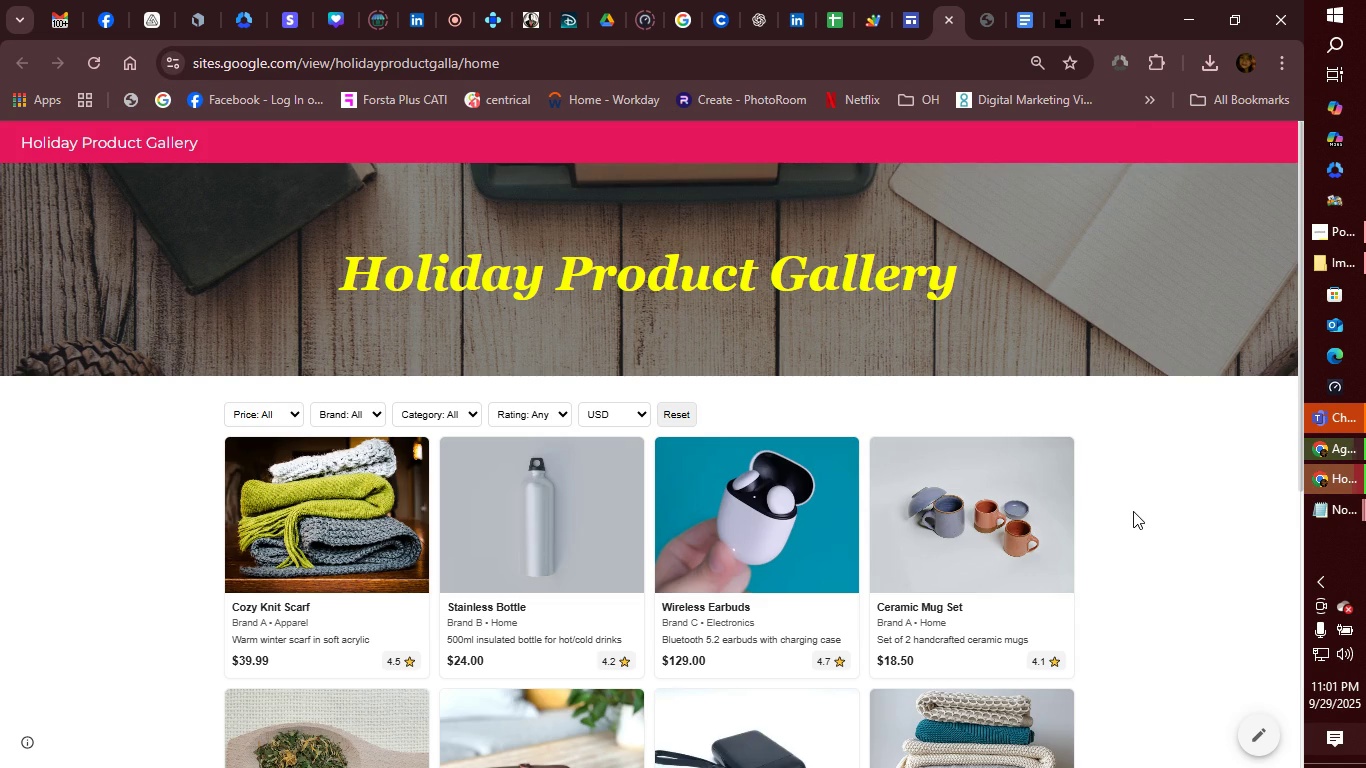 
right_click([1134, 511])
 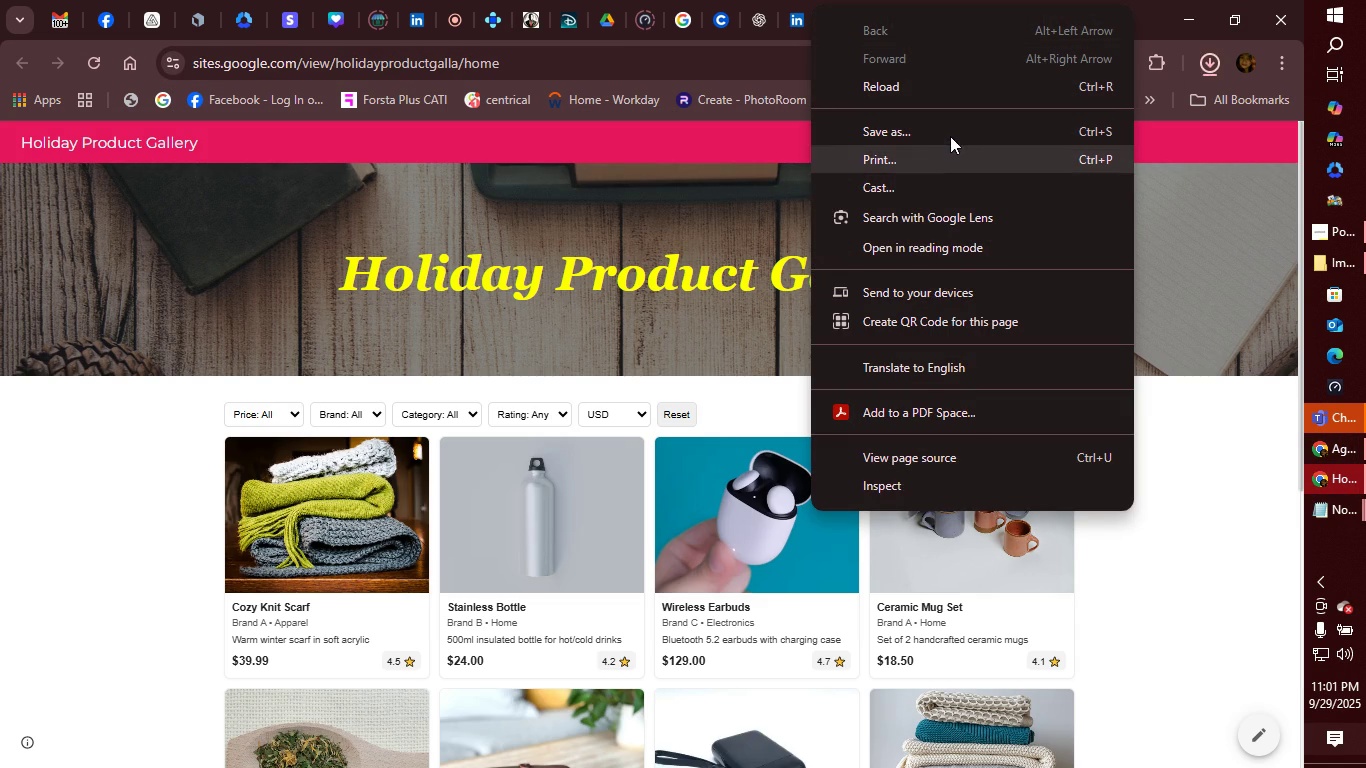 
left_click([950, 136])
 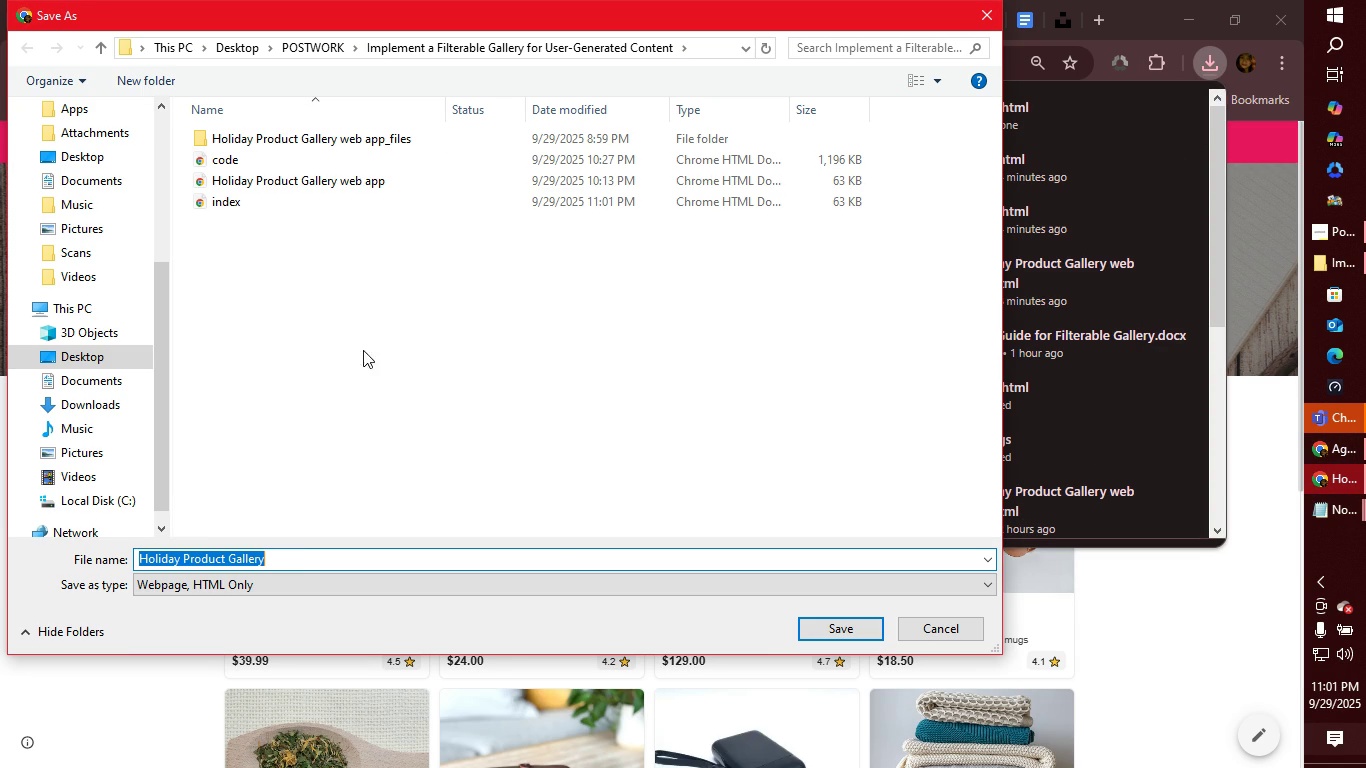 
left_click([364, 179])
 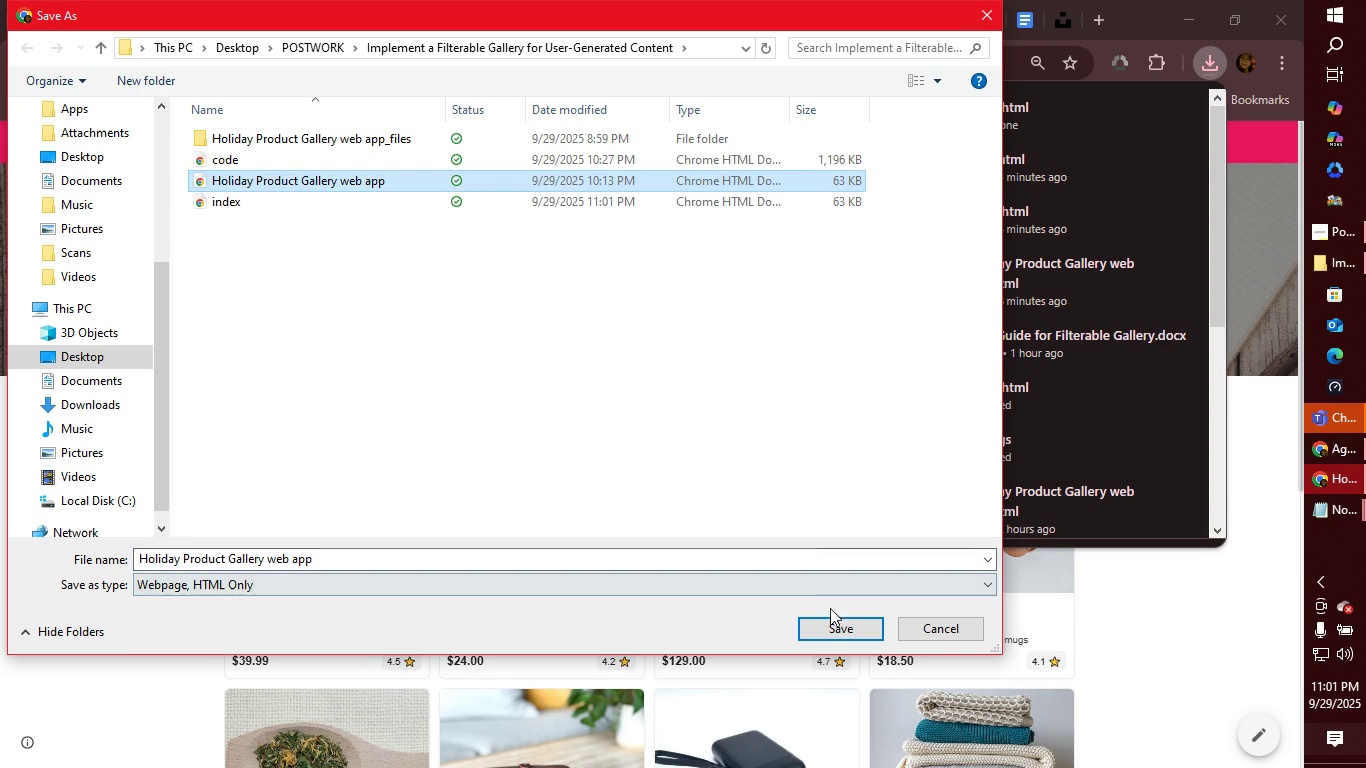 
left_click([830, 630])
 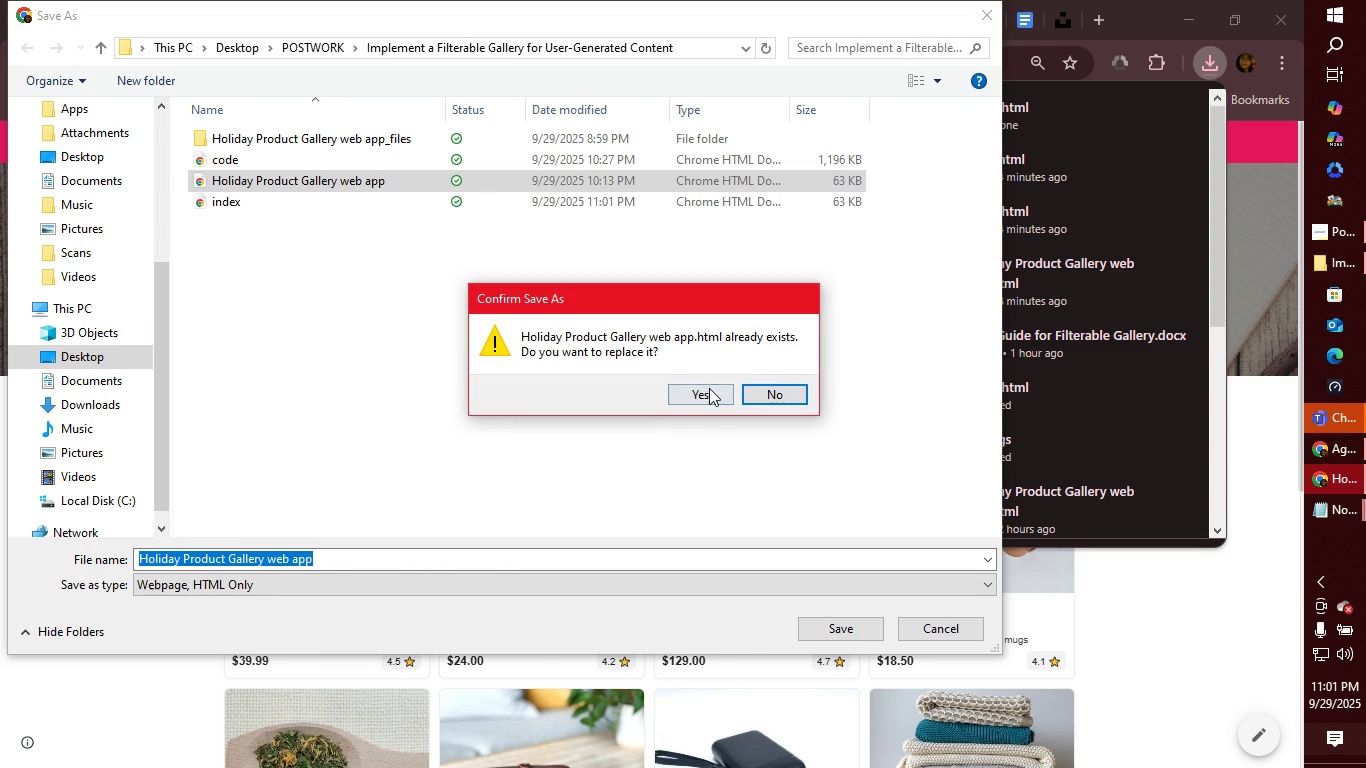 
left_click([708, 386])
 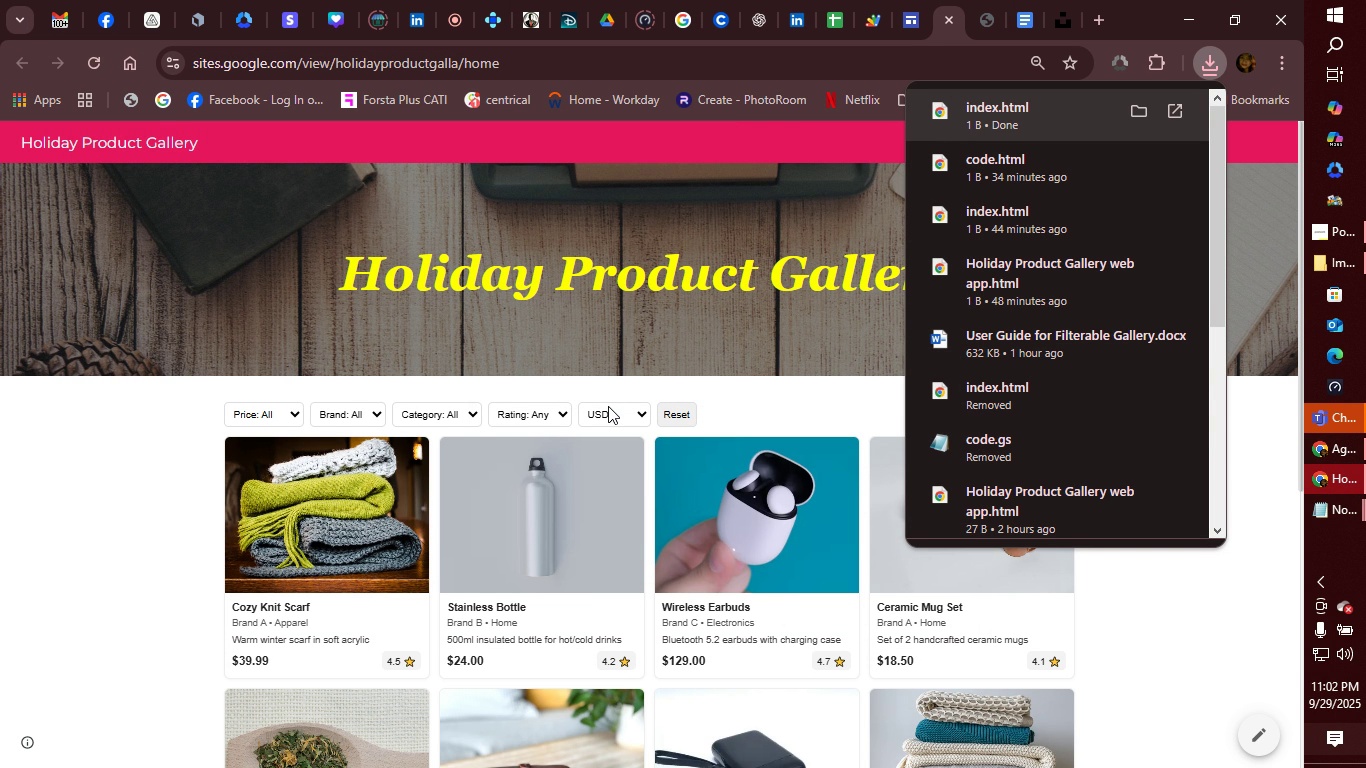 
wait(22.47)
 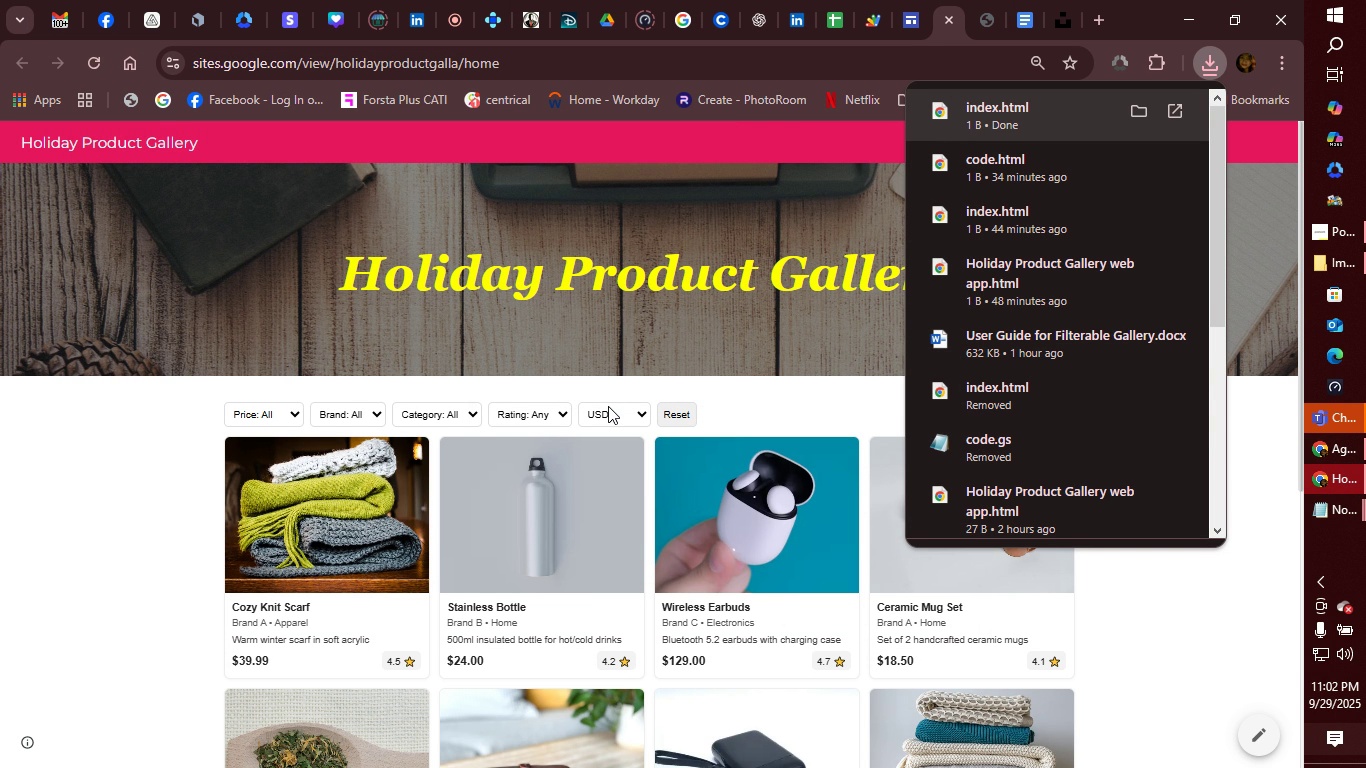 
left_click([1222, 746])
 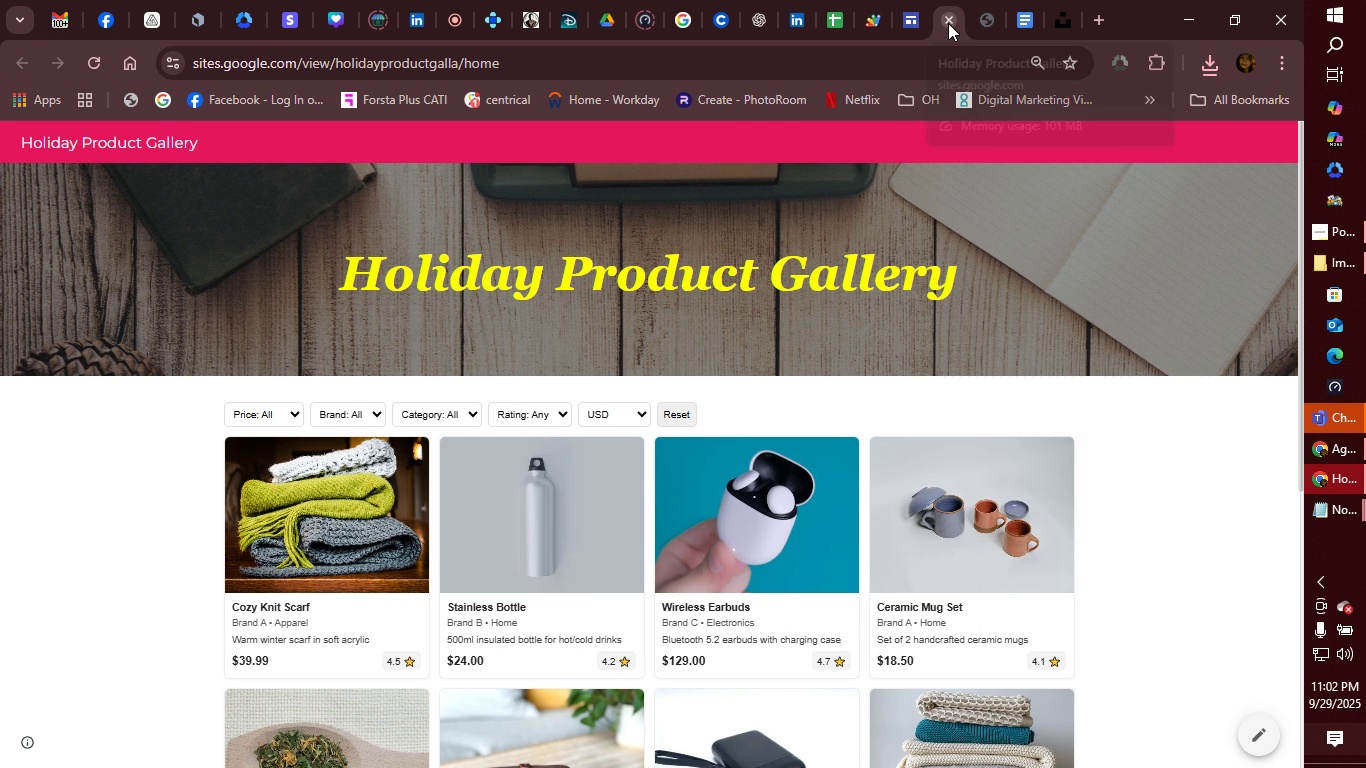 
double_click([948, 23])
 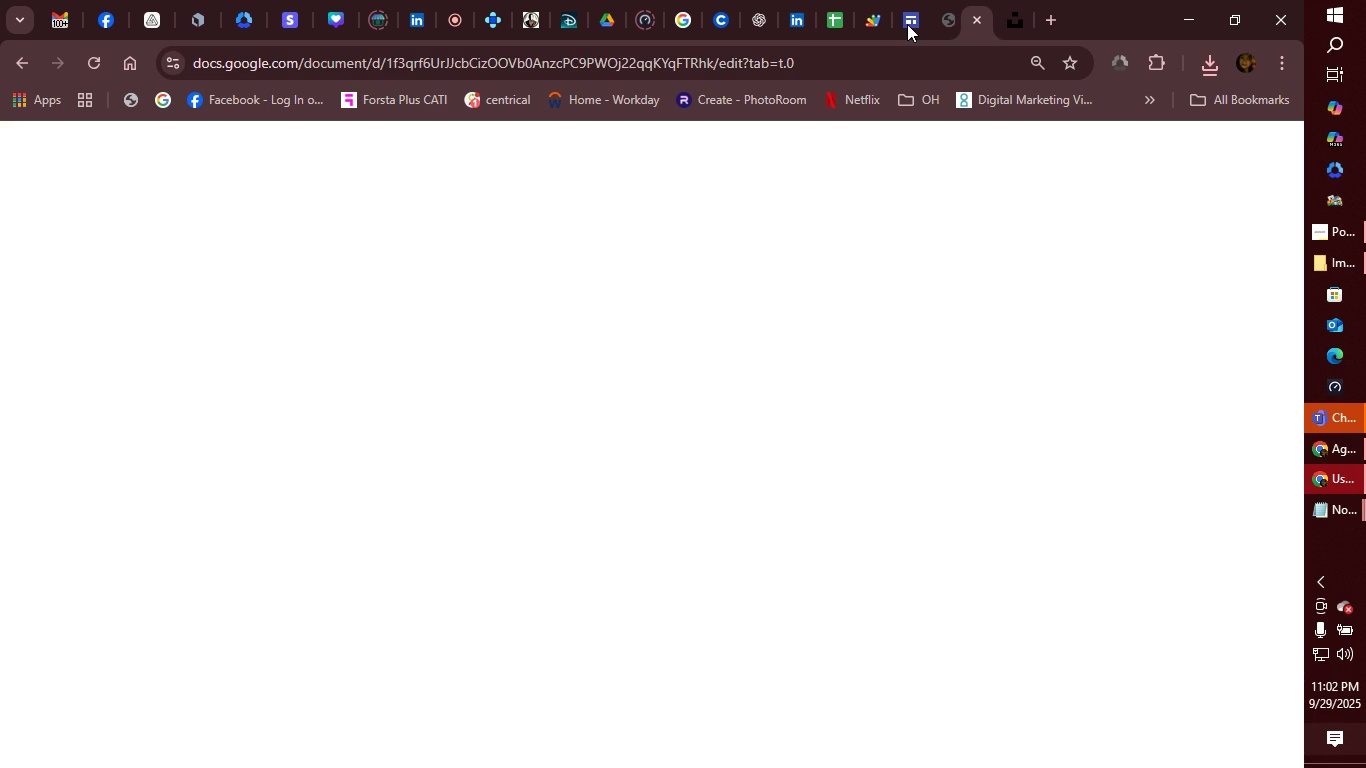 
left_click([907, 24])
 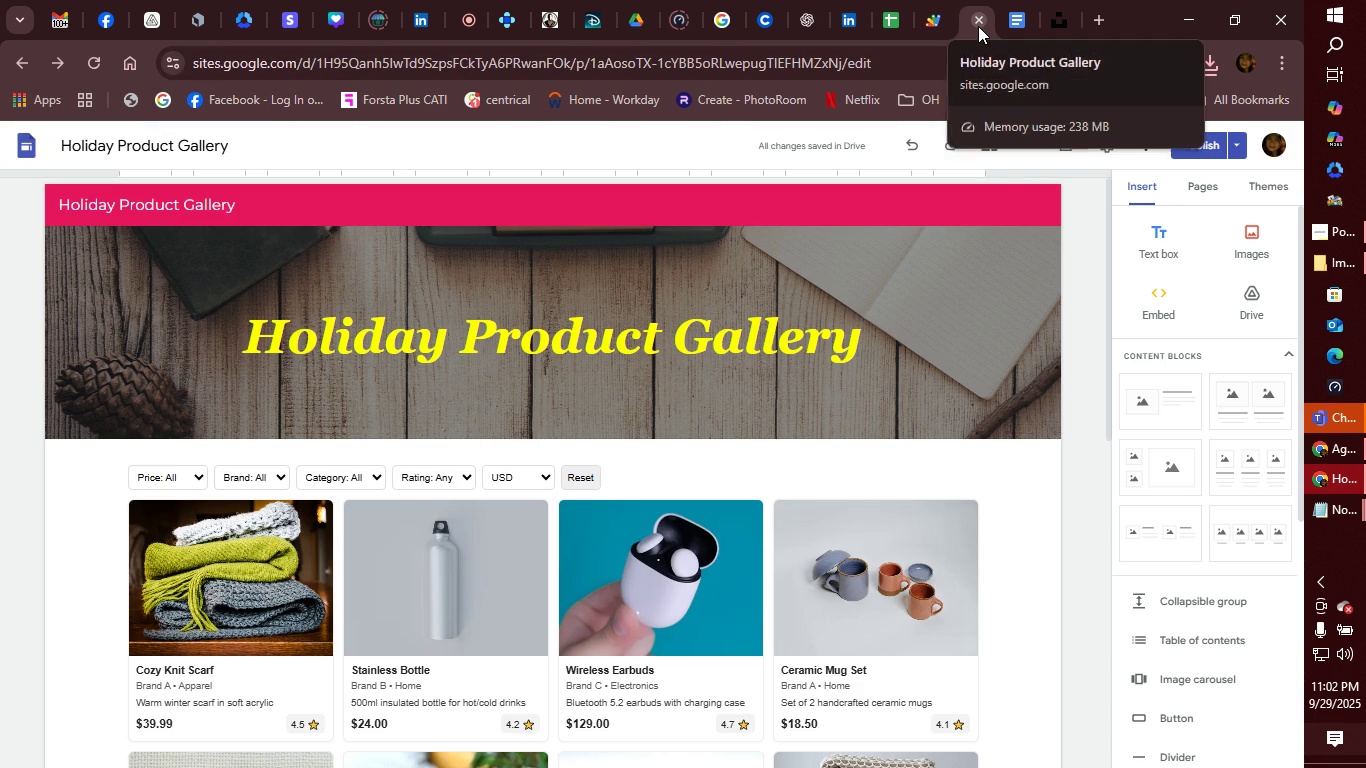 
left_click([978, 26])
 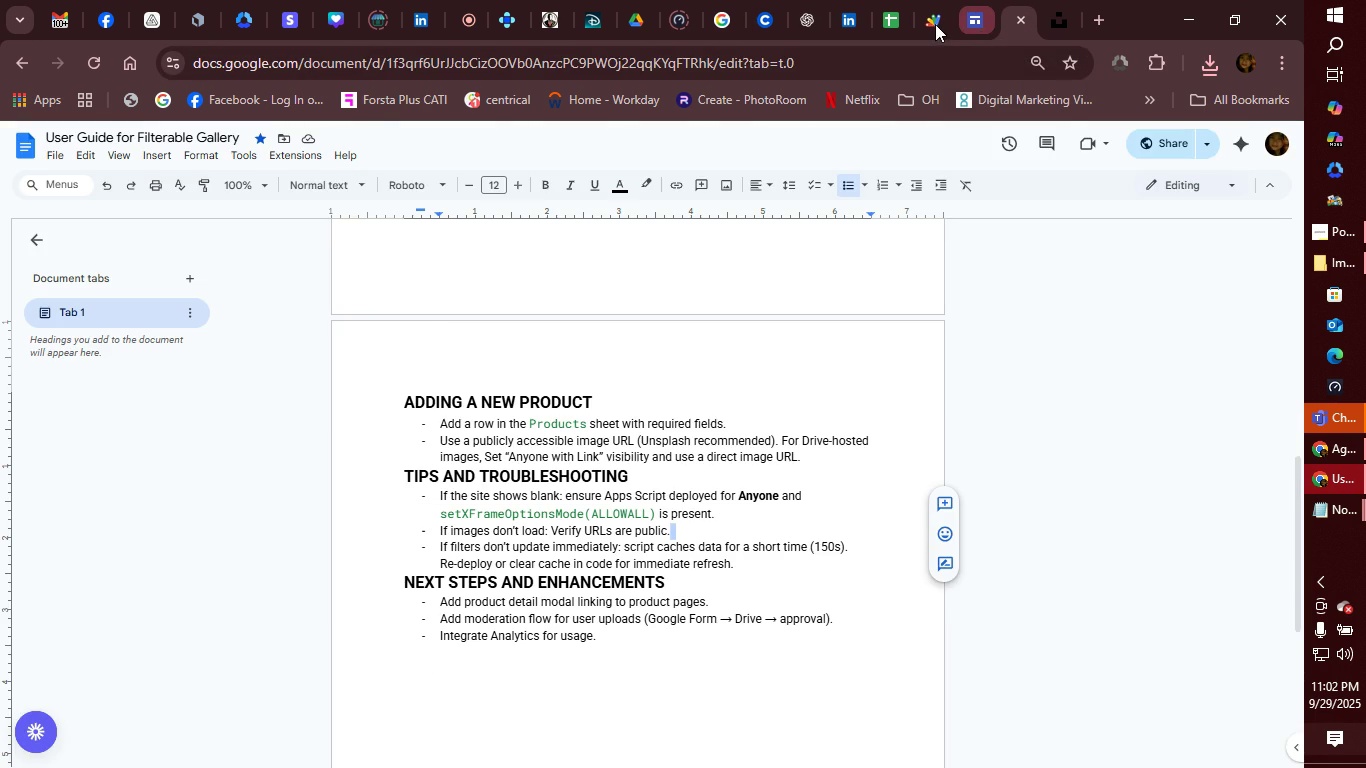 
left_click([935, 24])
 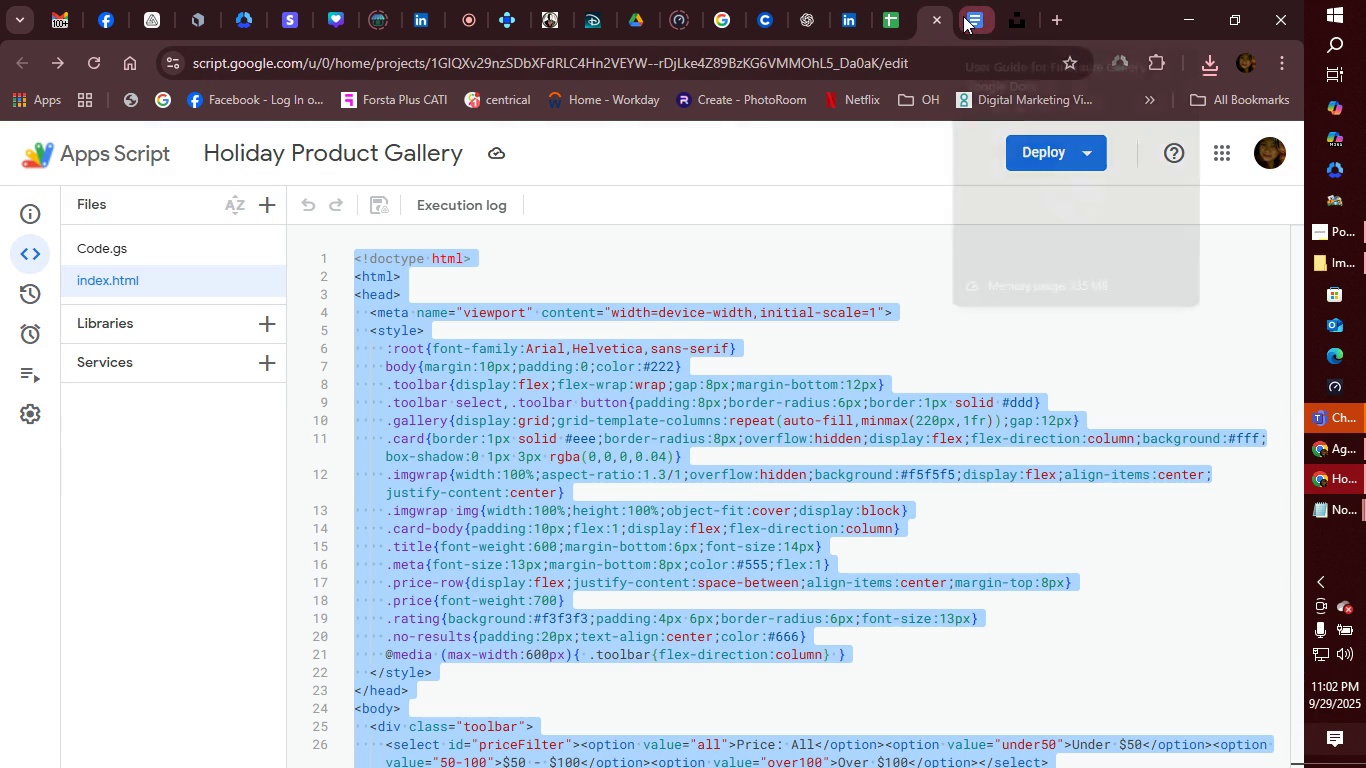 
left_click([963, 16])
 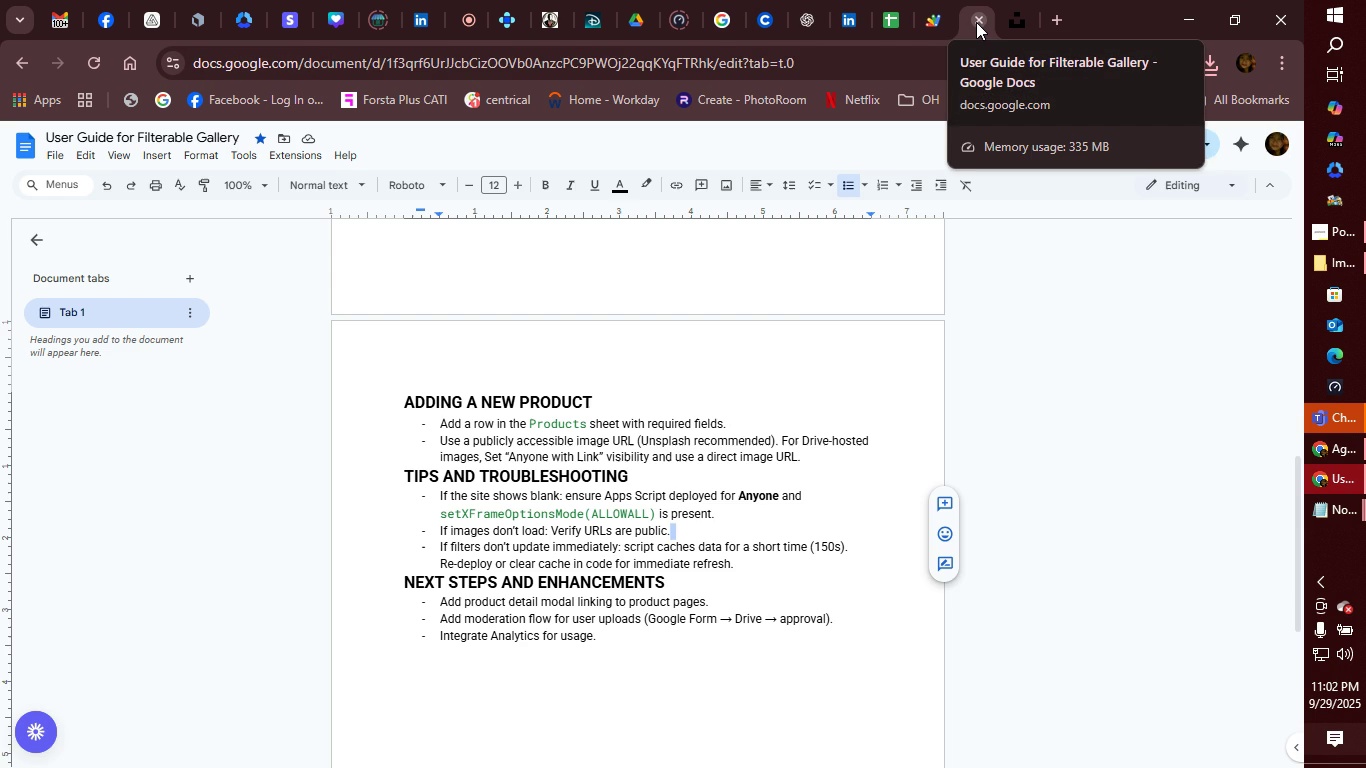 
left_click([976, 22])
 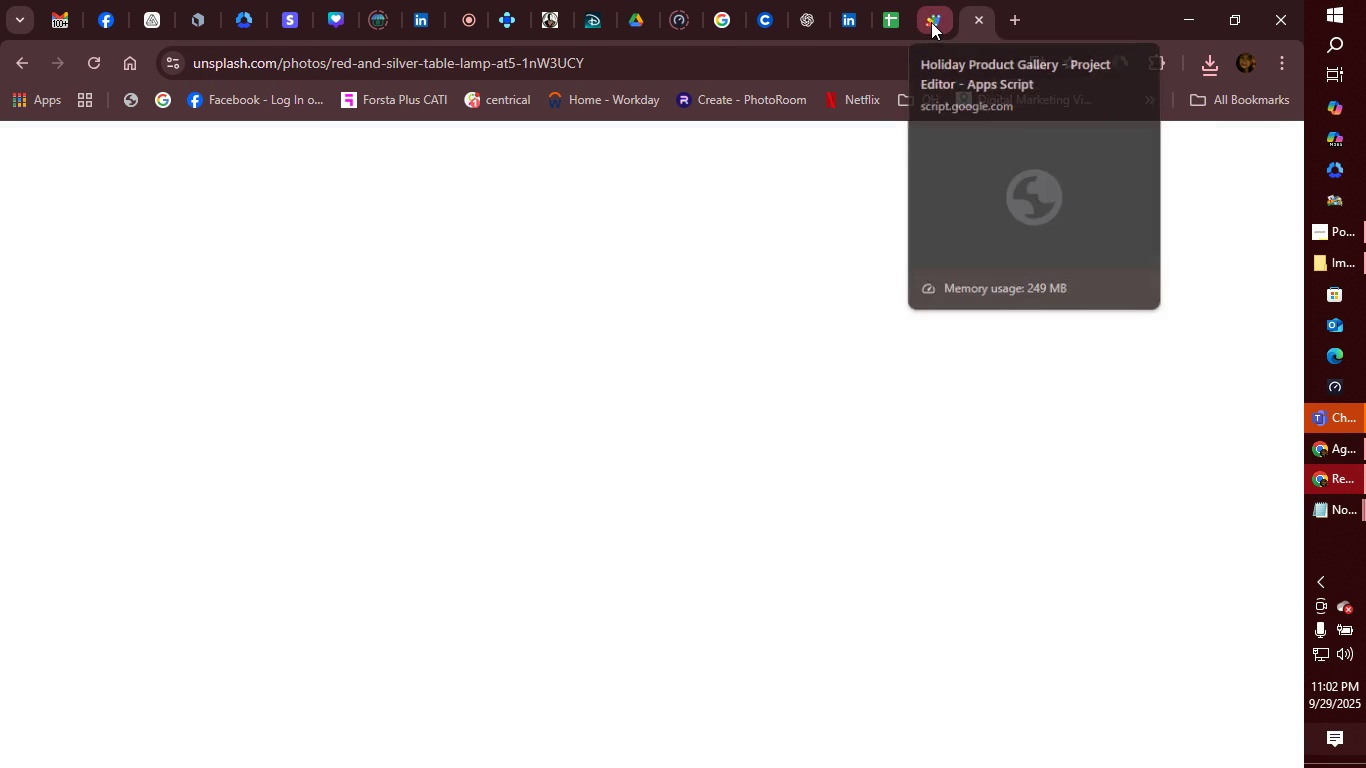 
left_click([931, 22])
 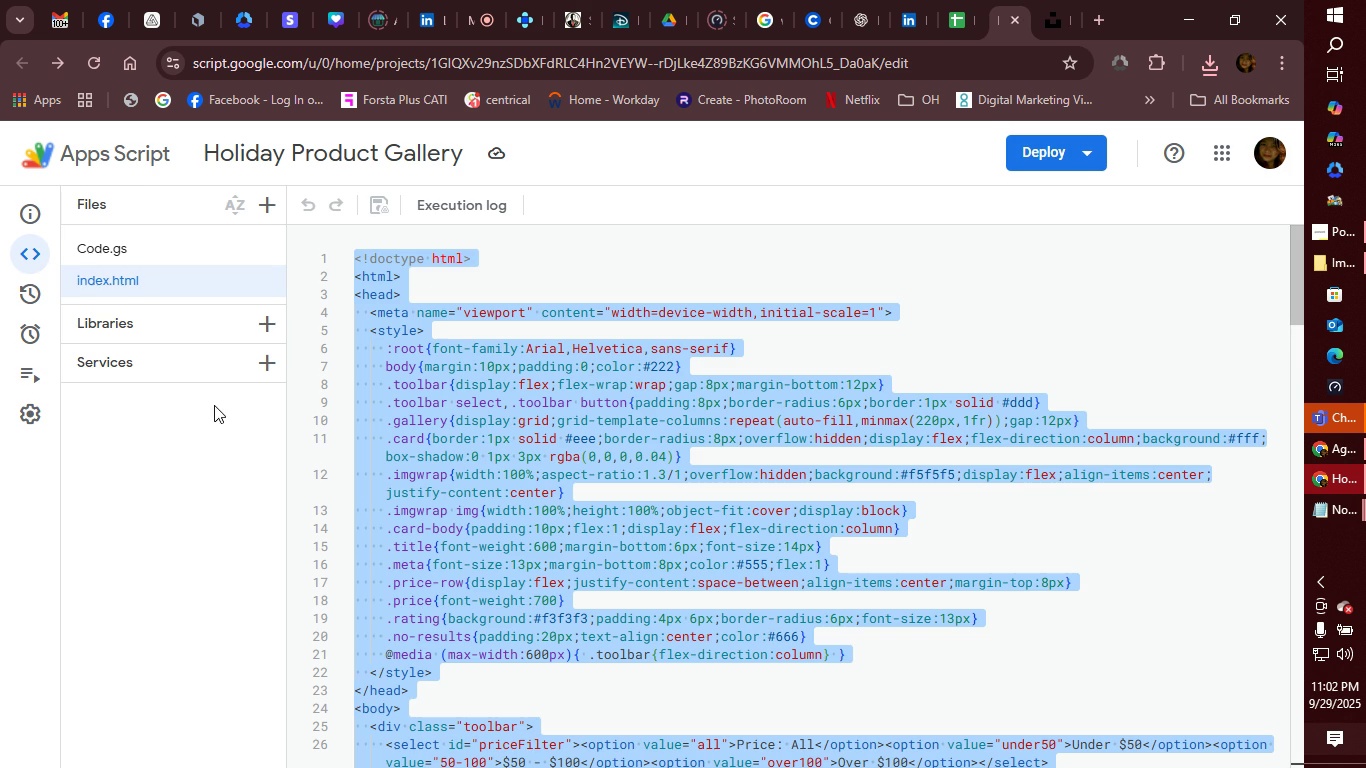 
left_click([163, 481])
 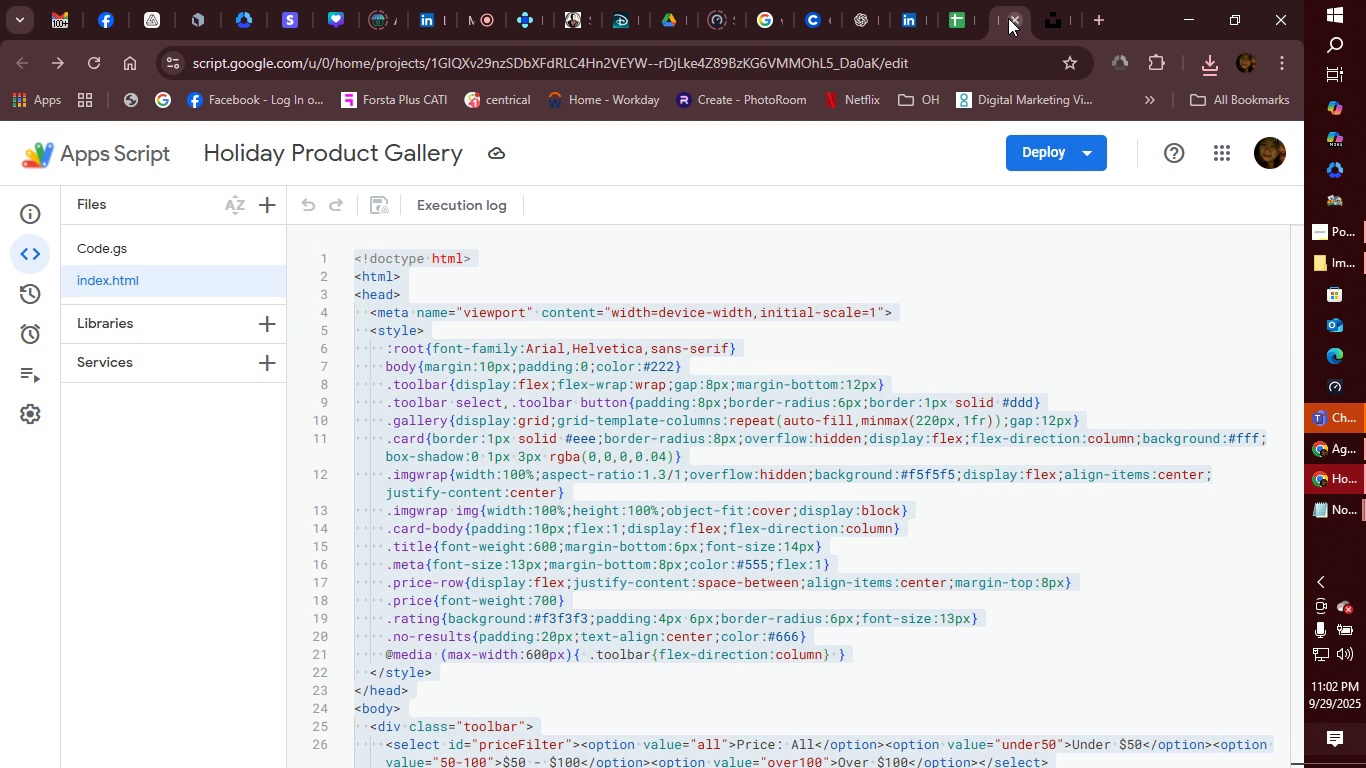 
left_click([1008, 18])
 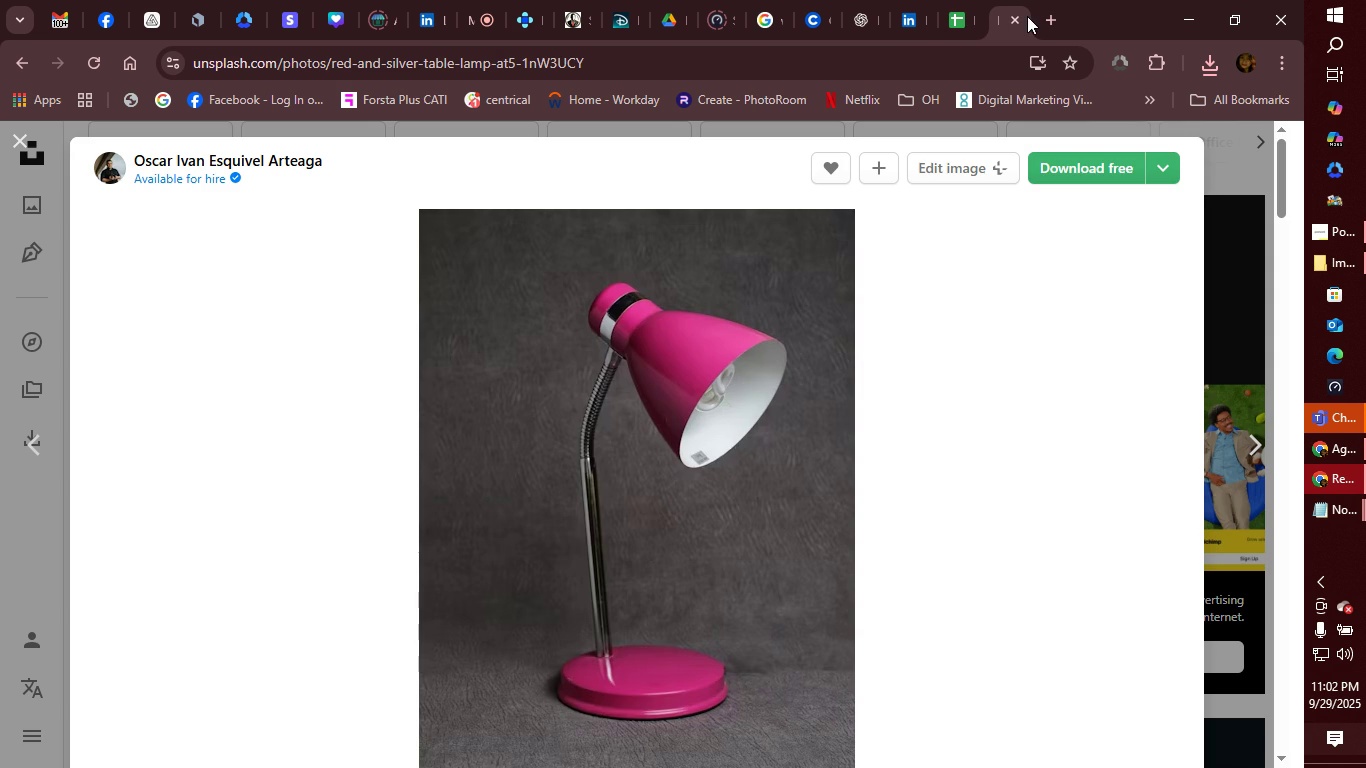 
left_click([1011, 17])
 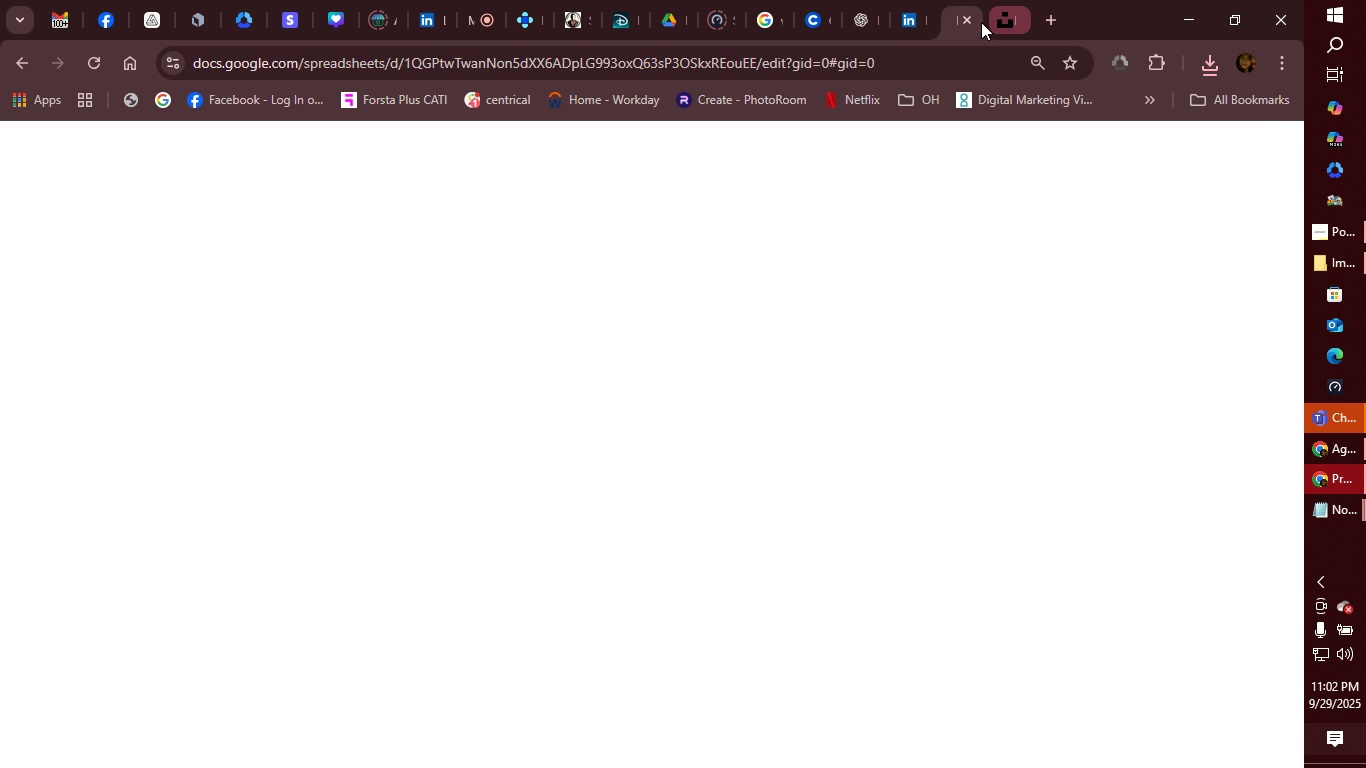 
mouse_move([1009, 40])
 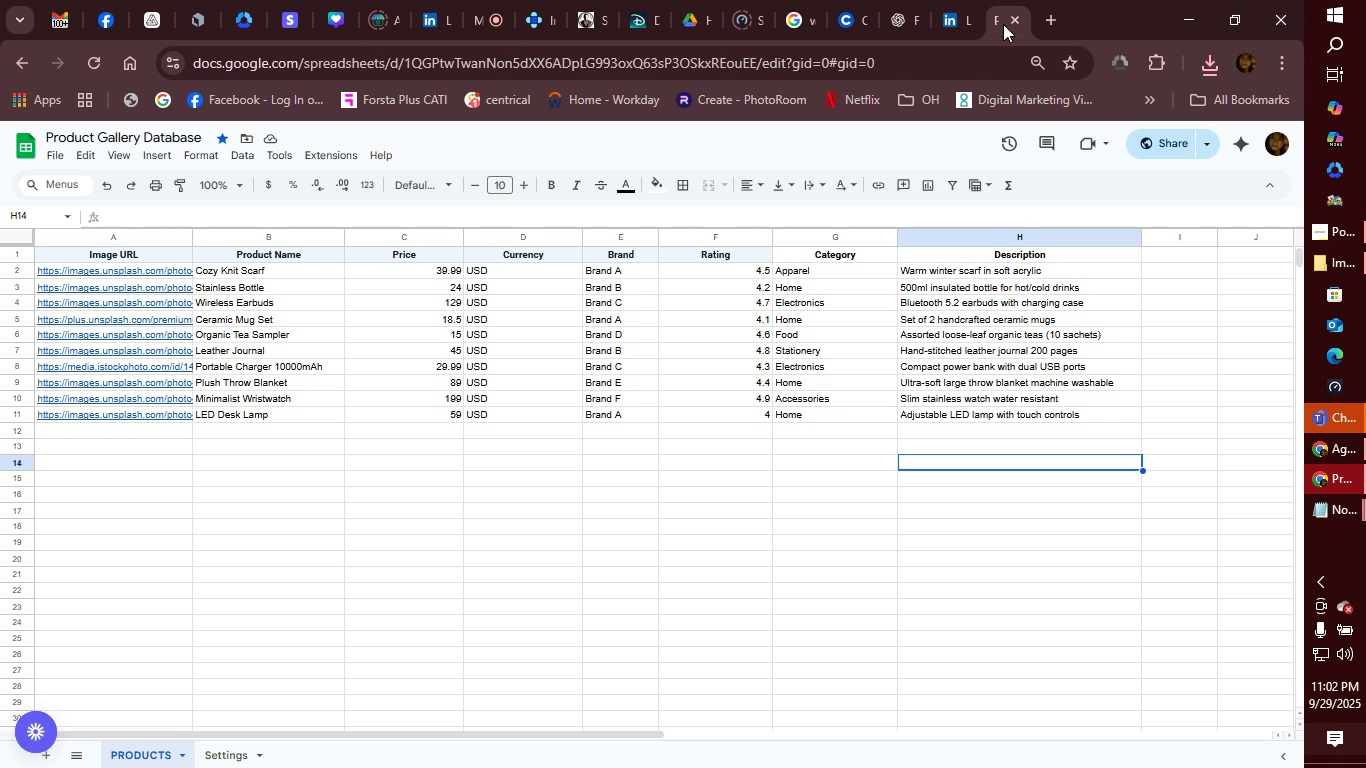 
left_click([1003, 24])
 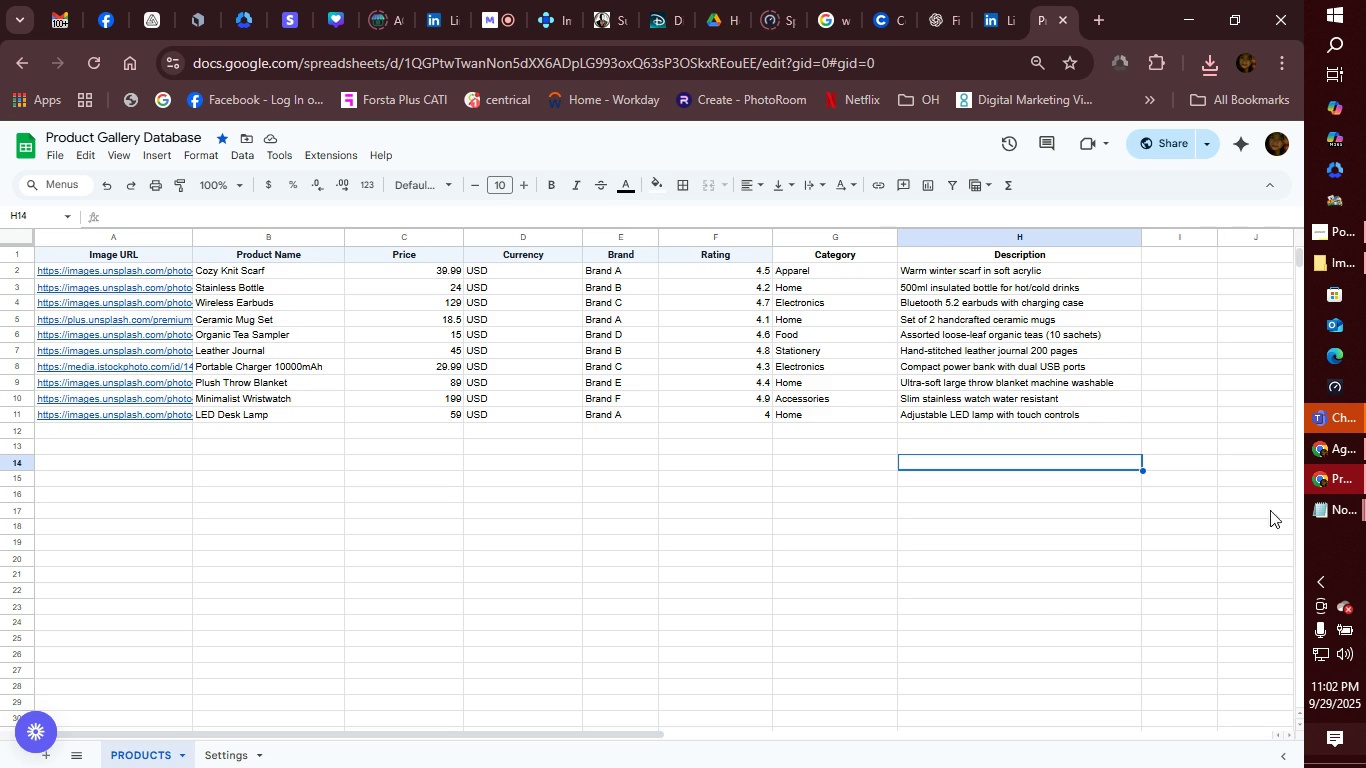 
left_click([1326, 510])
 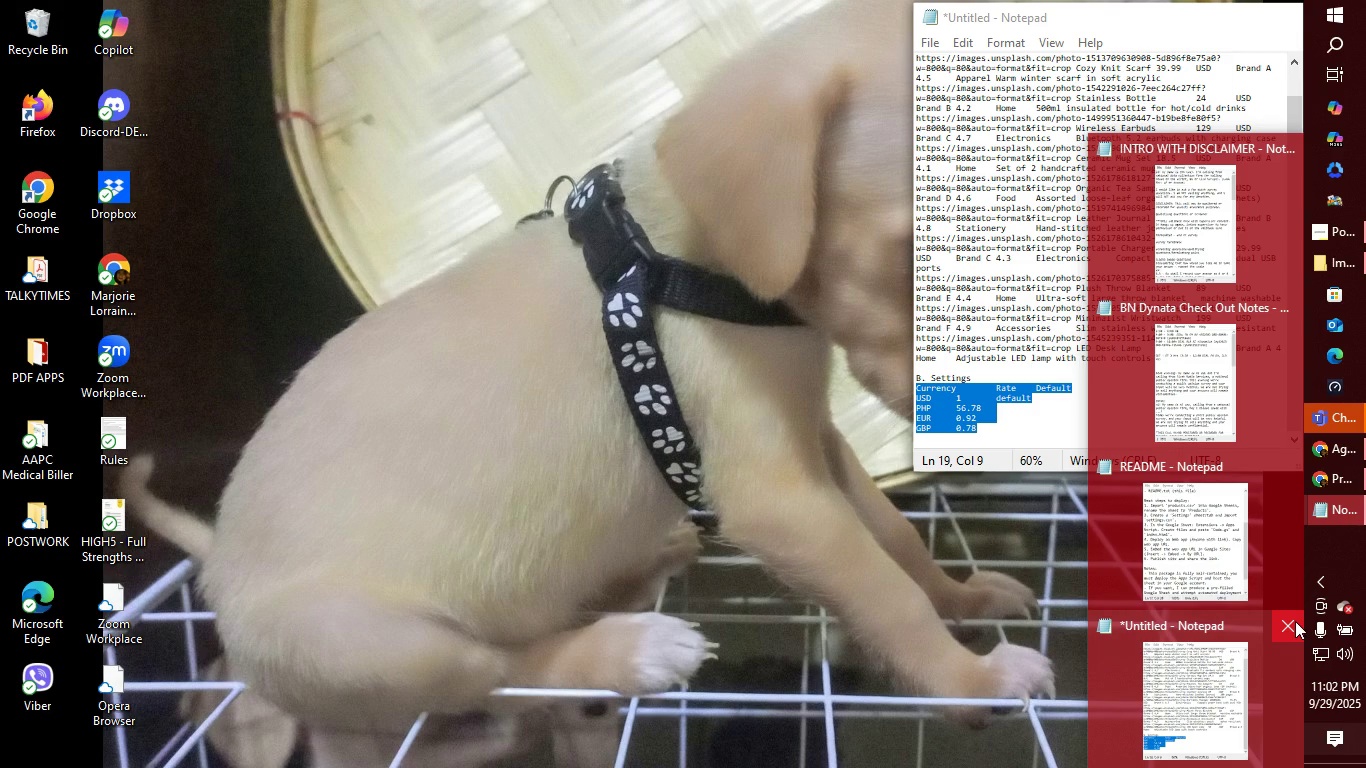 
wait(6.0)
 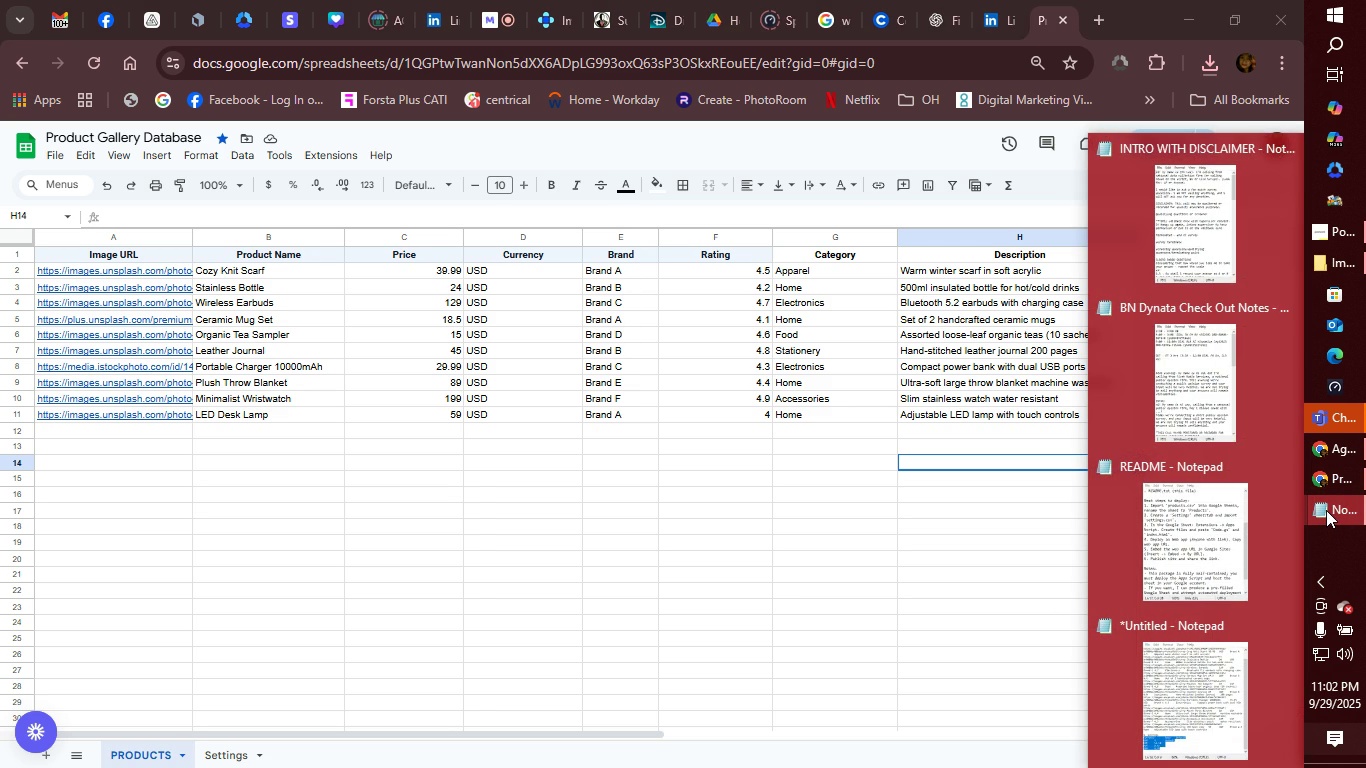 
left_click([1295, 621])
 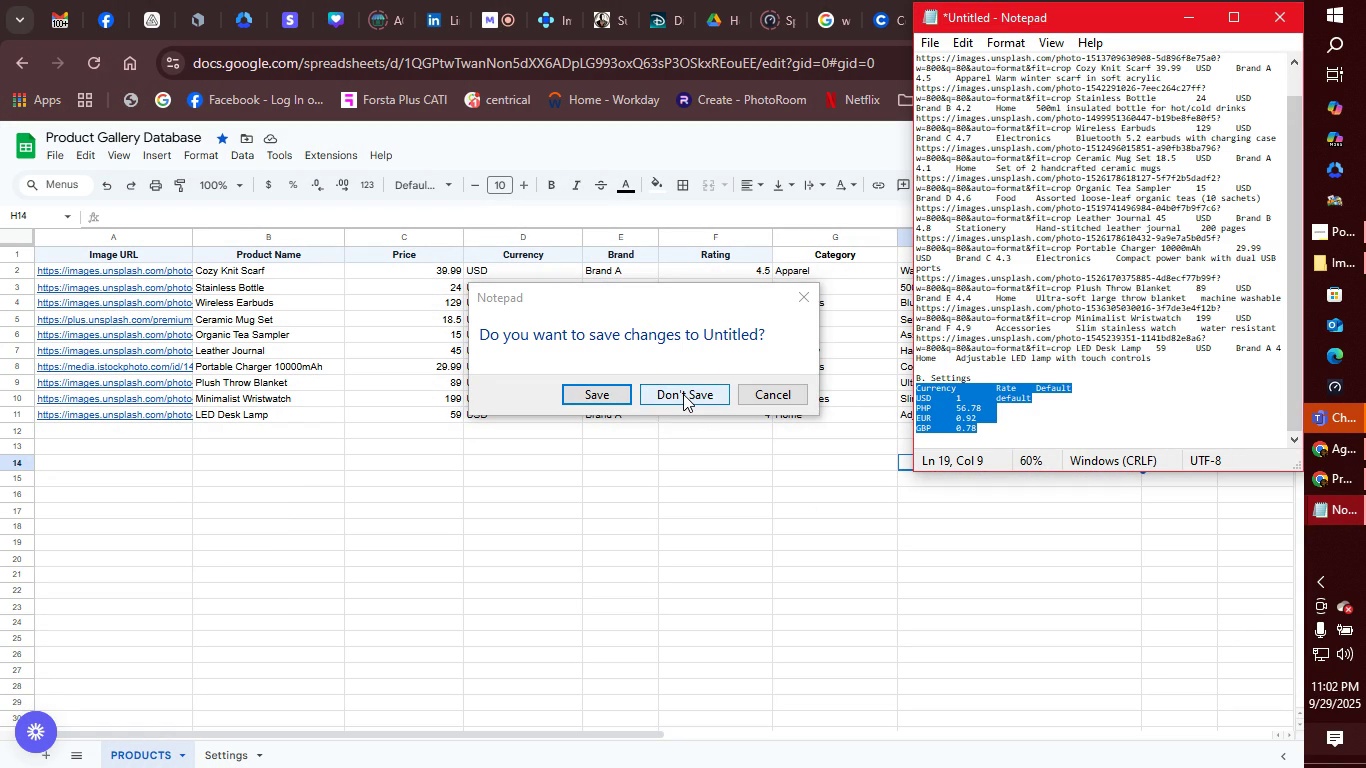 
left_click([683, 394])
 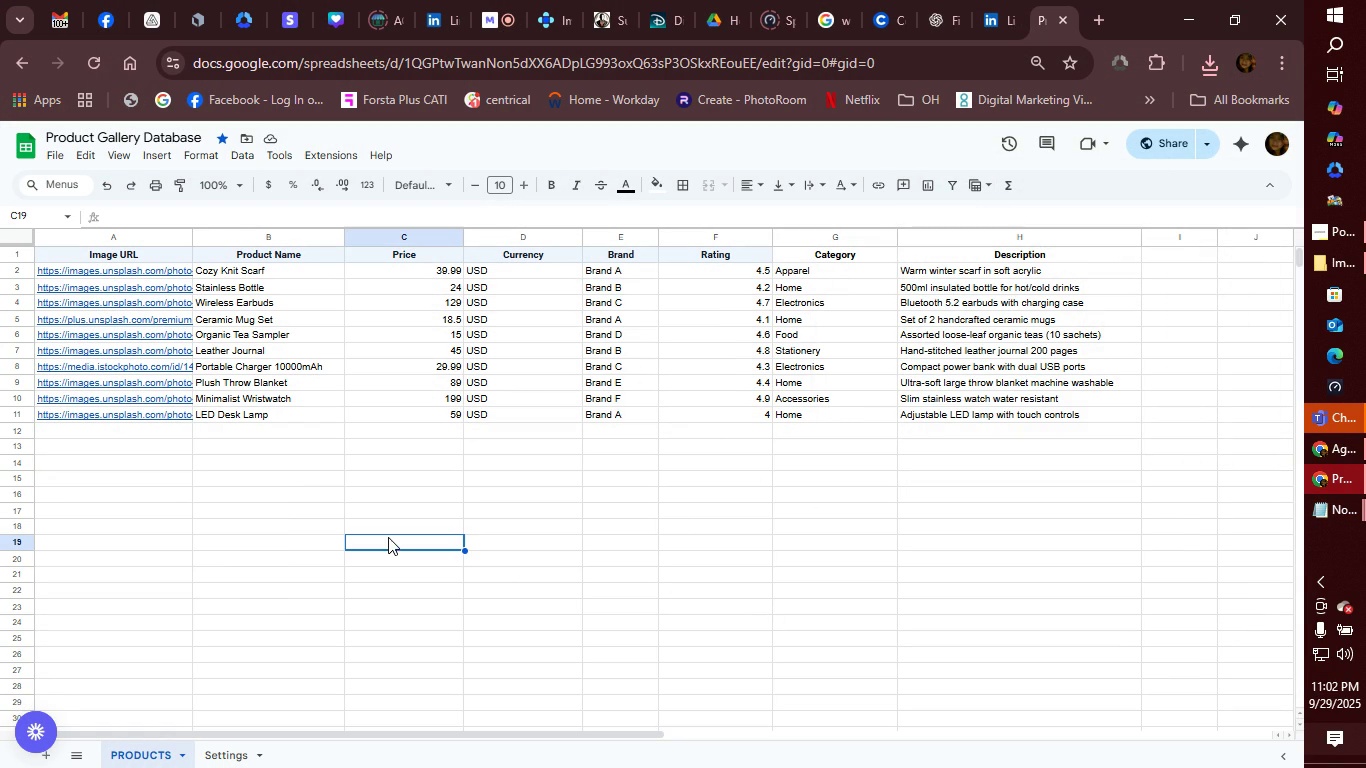 
left_click([388, 537])
 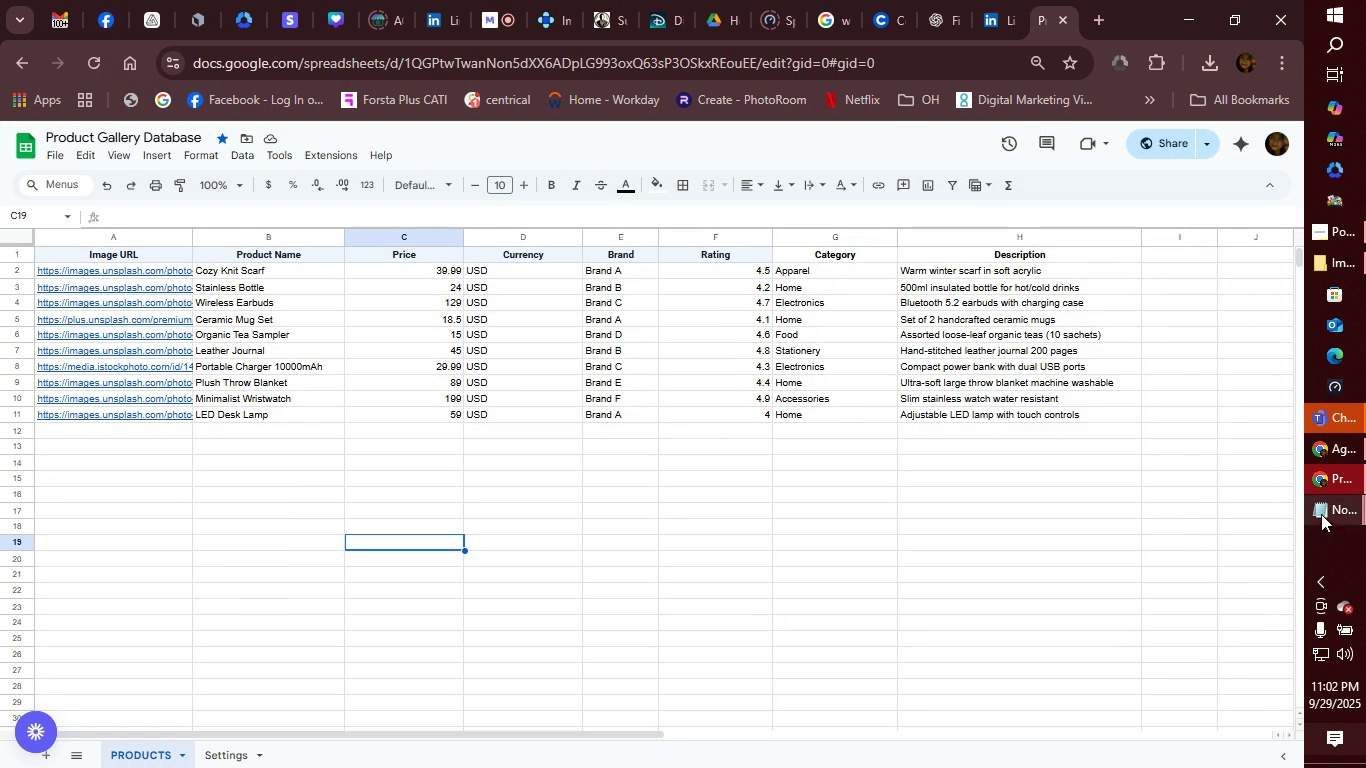 
left_click([1335, 507])
 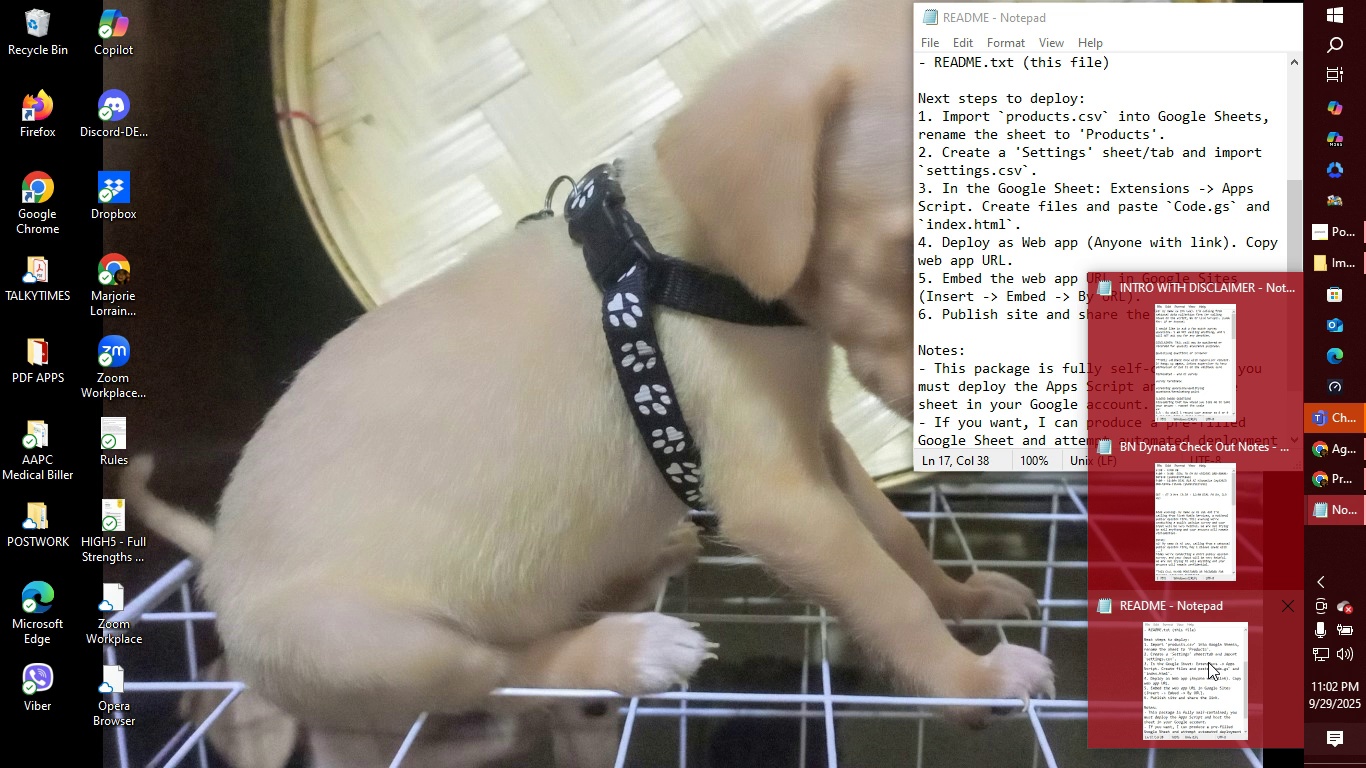 
wait(13.77)
 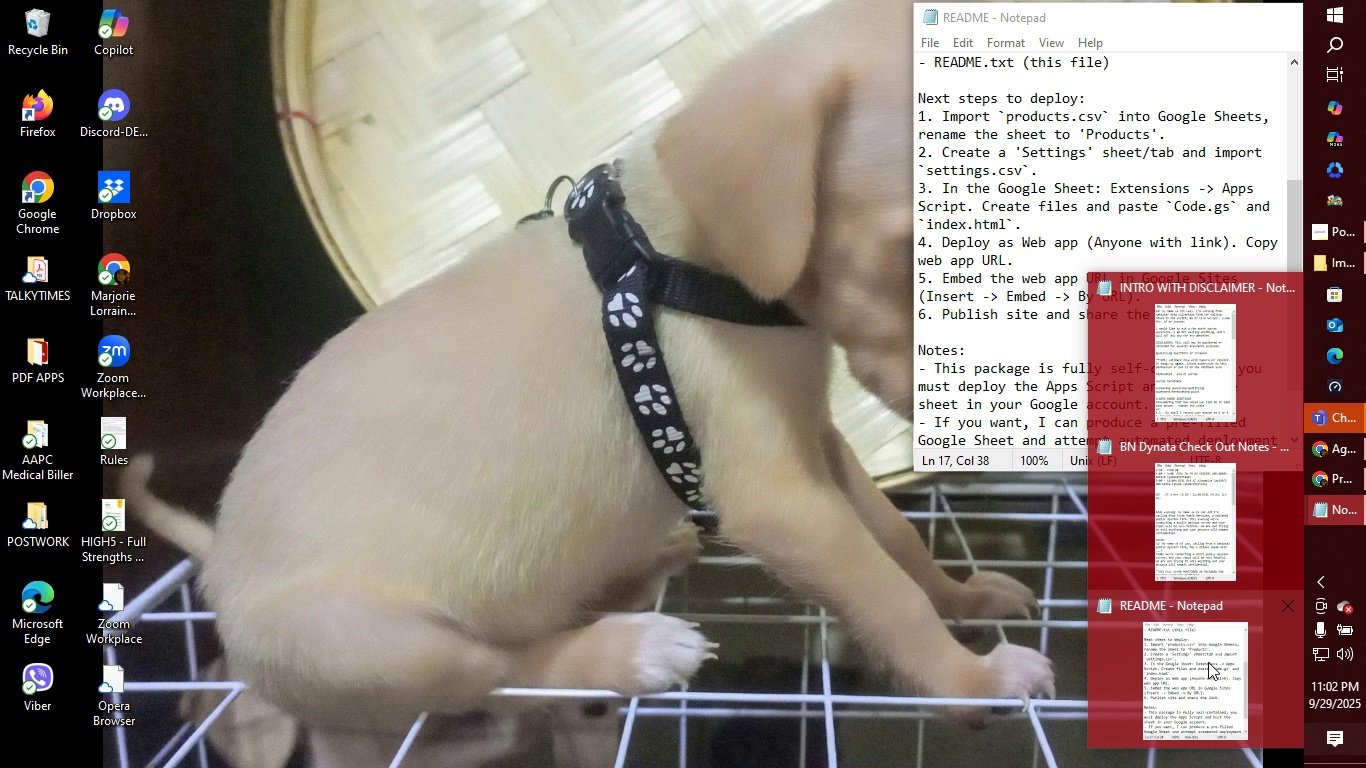 
left_click([1208, 662])
 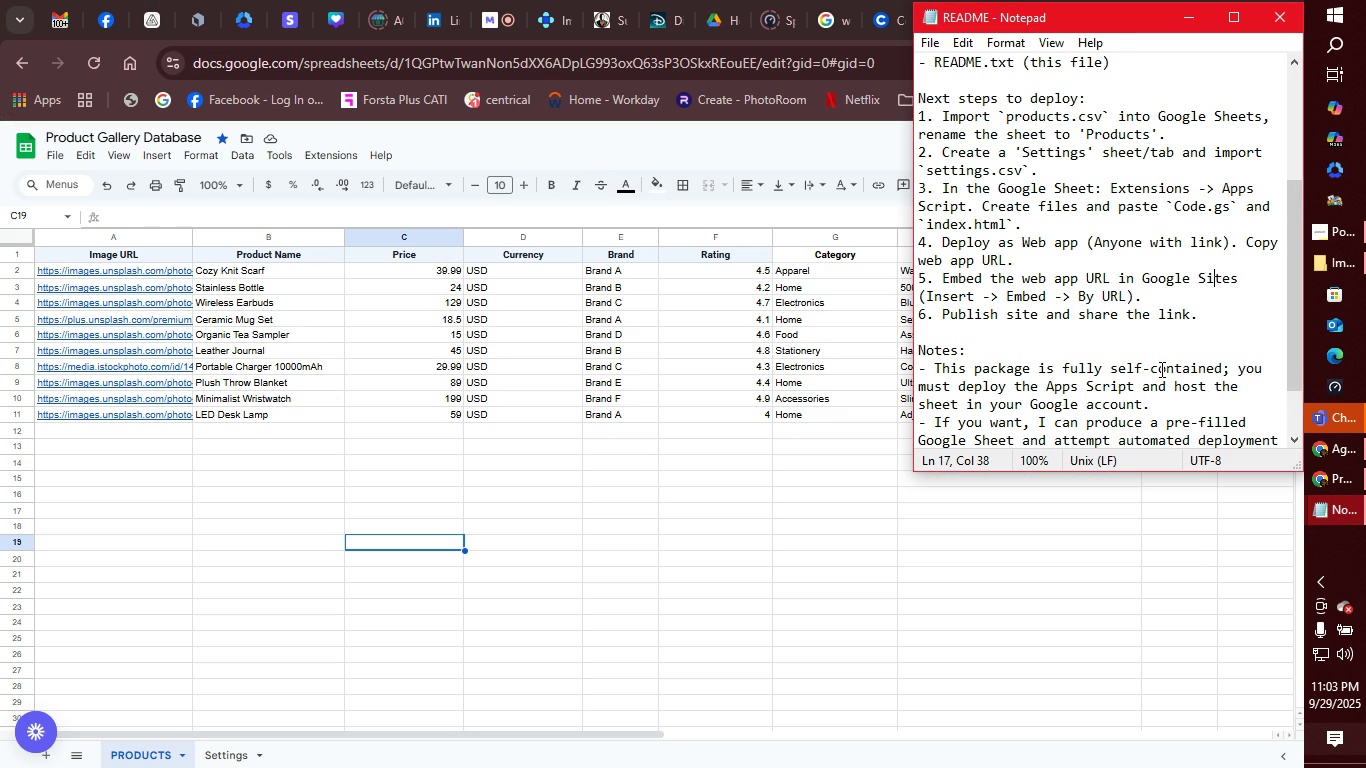 
scroll: coordinate [1164, 370], scroll_direction: down, amount: 1.0
 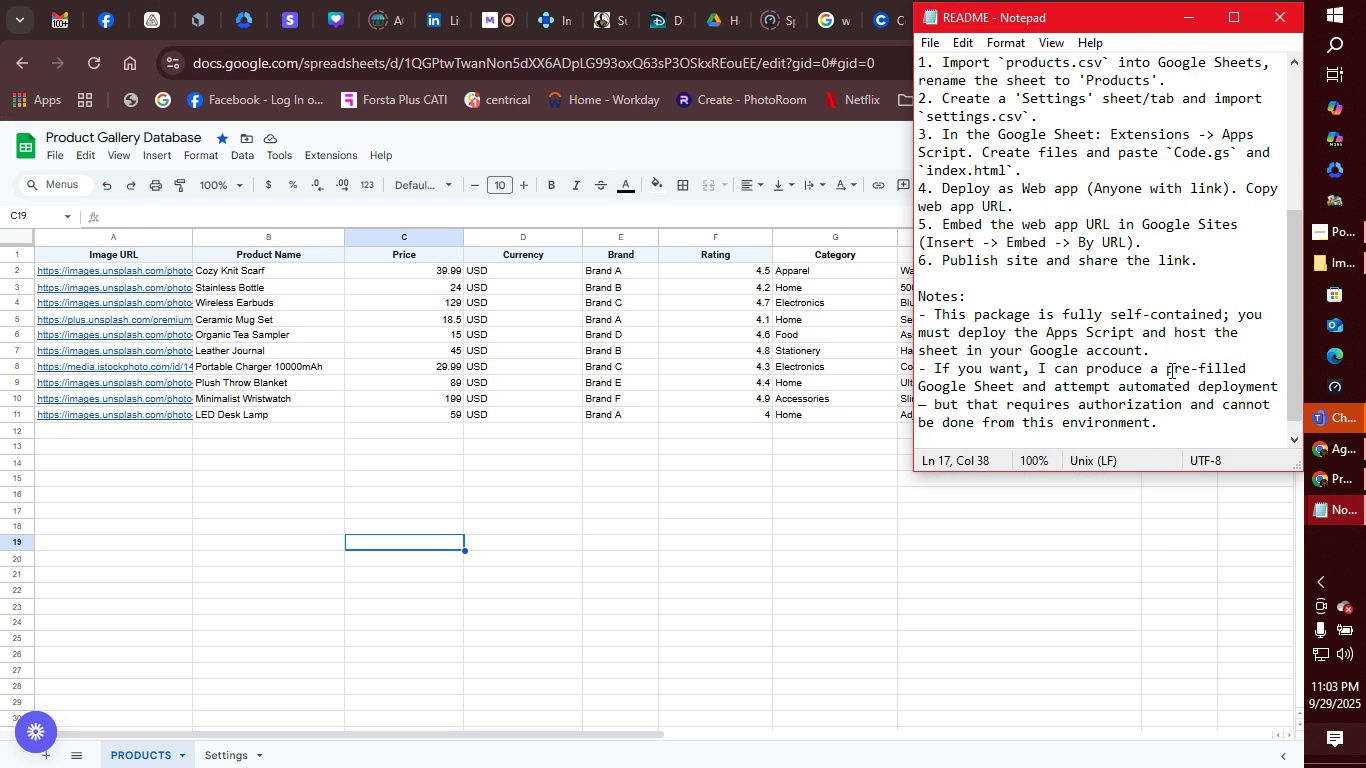 
scroll: coordinate [1170, 370], scroll_direction: none, amount: 0.0
 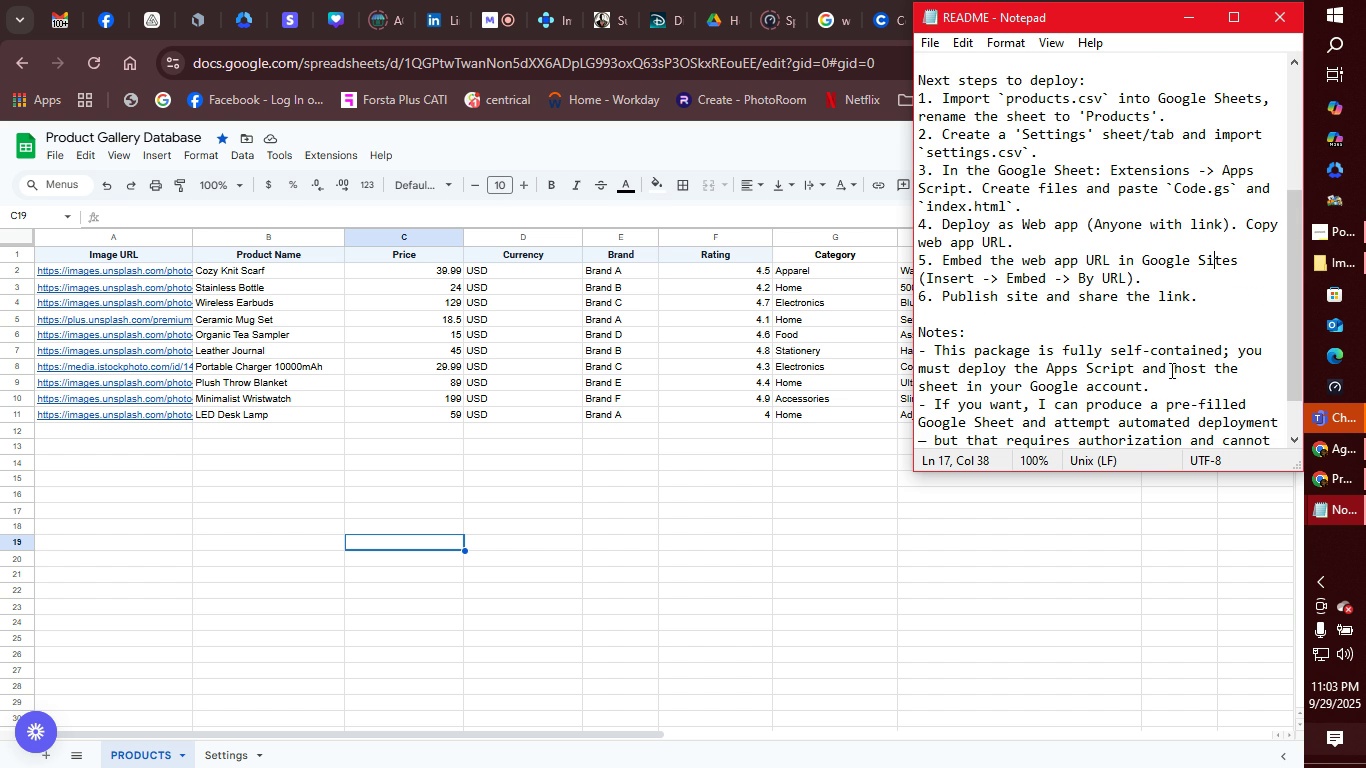 
scroll: coordinate [1170, 370], scroll_direction: down, amount: 1.0
 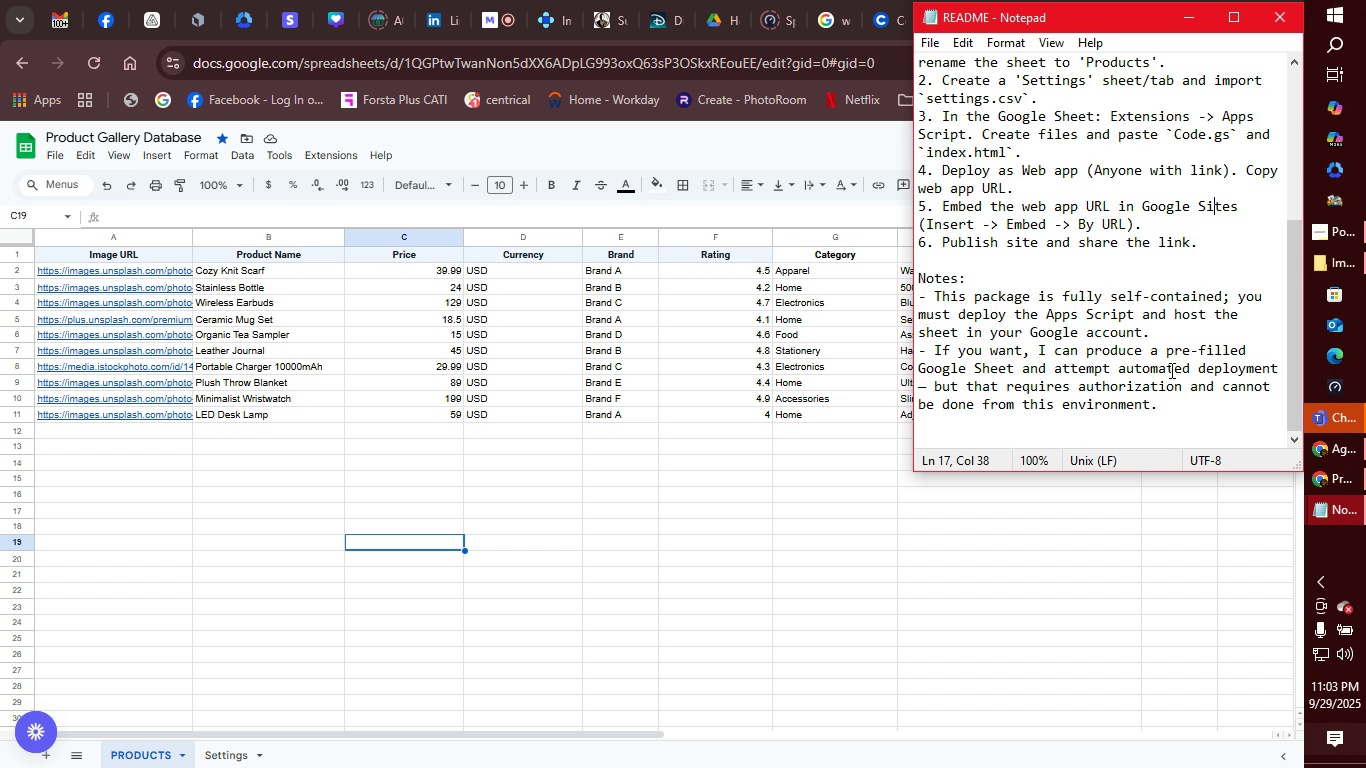 
scroll: coordinate [1110, 381], scroll_direction: up, amount: 6.0
 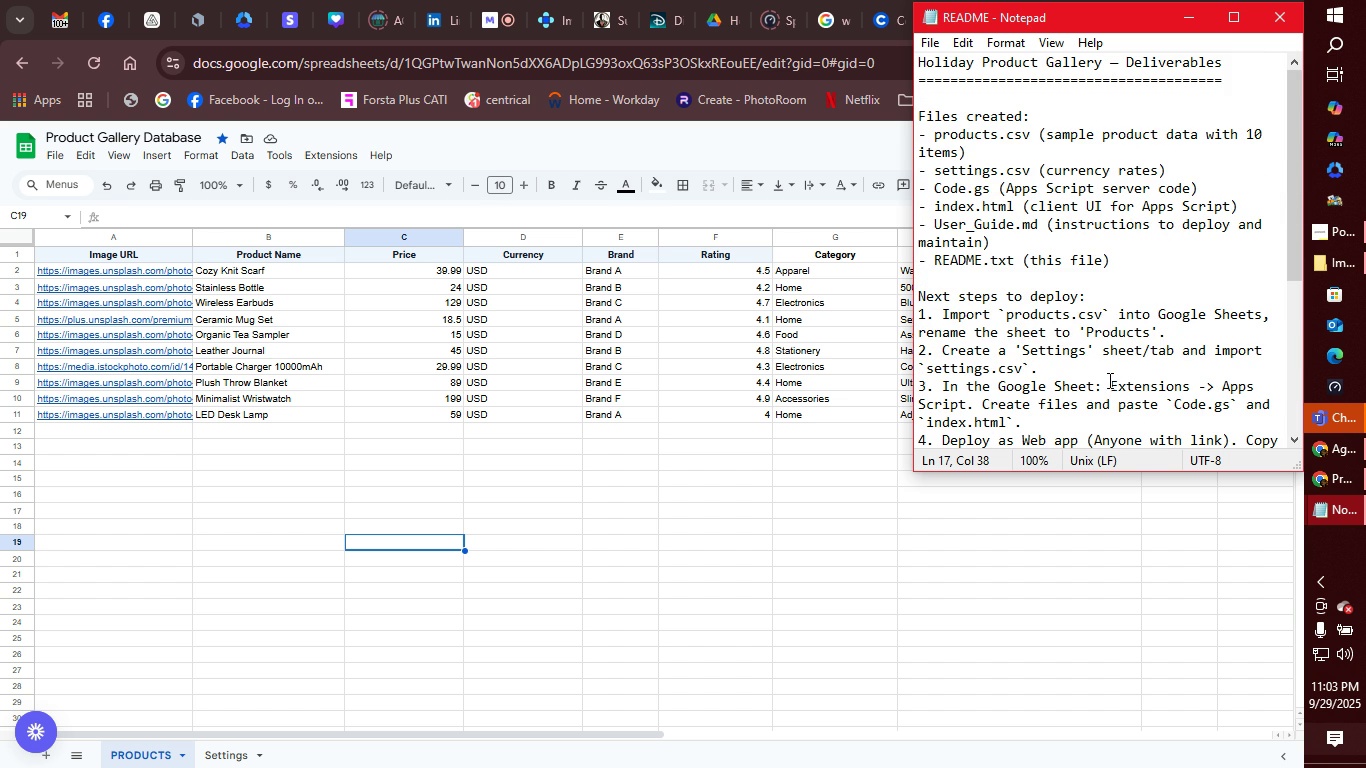 
mouse_move([1117, 367])
 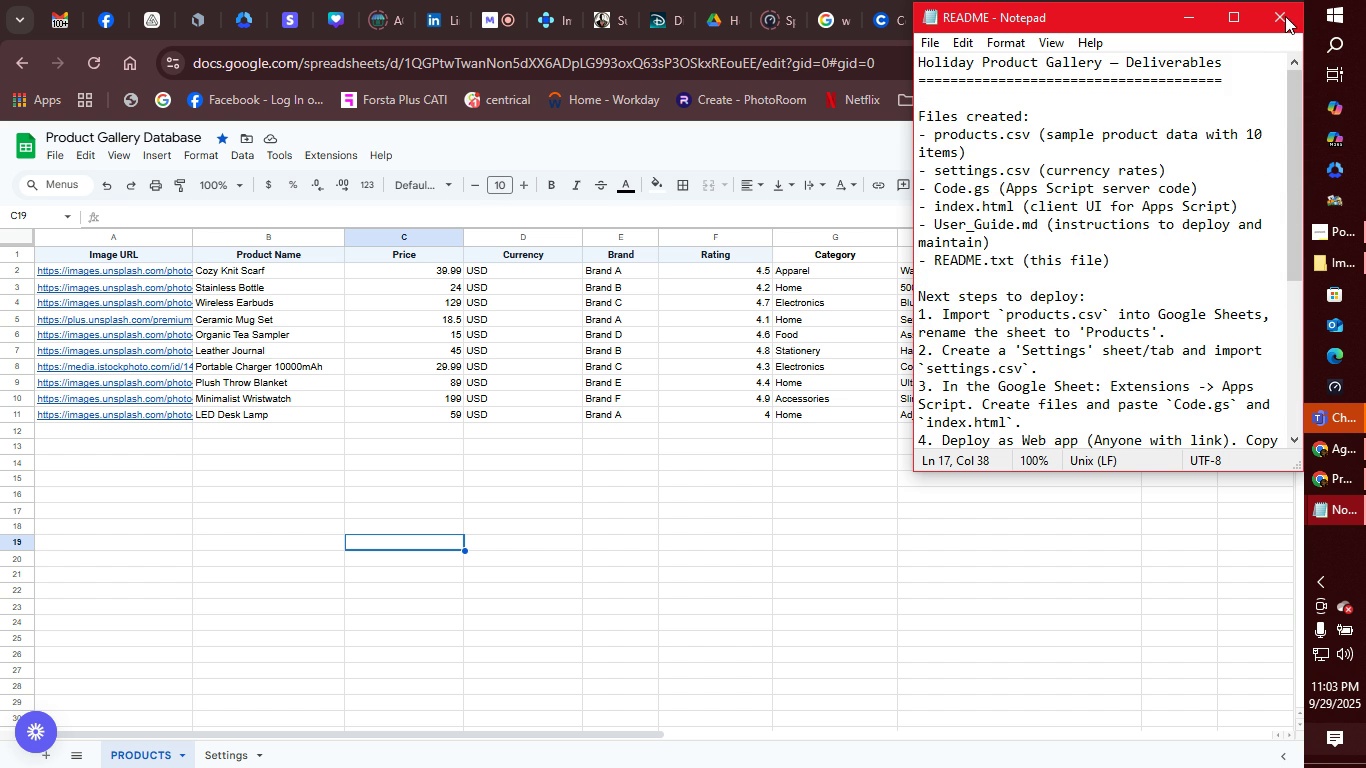 
left_click([1285, 16])
 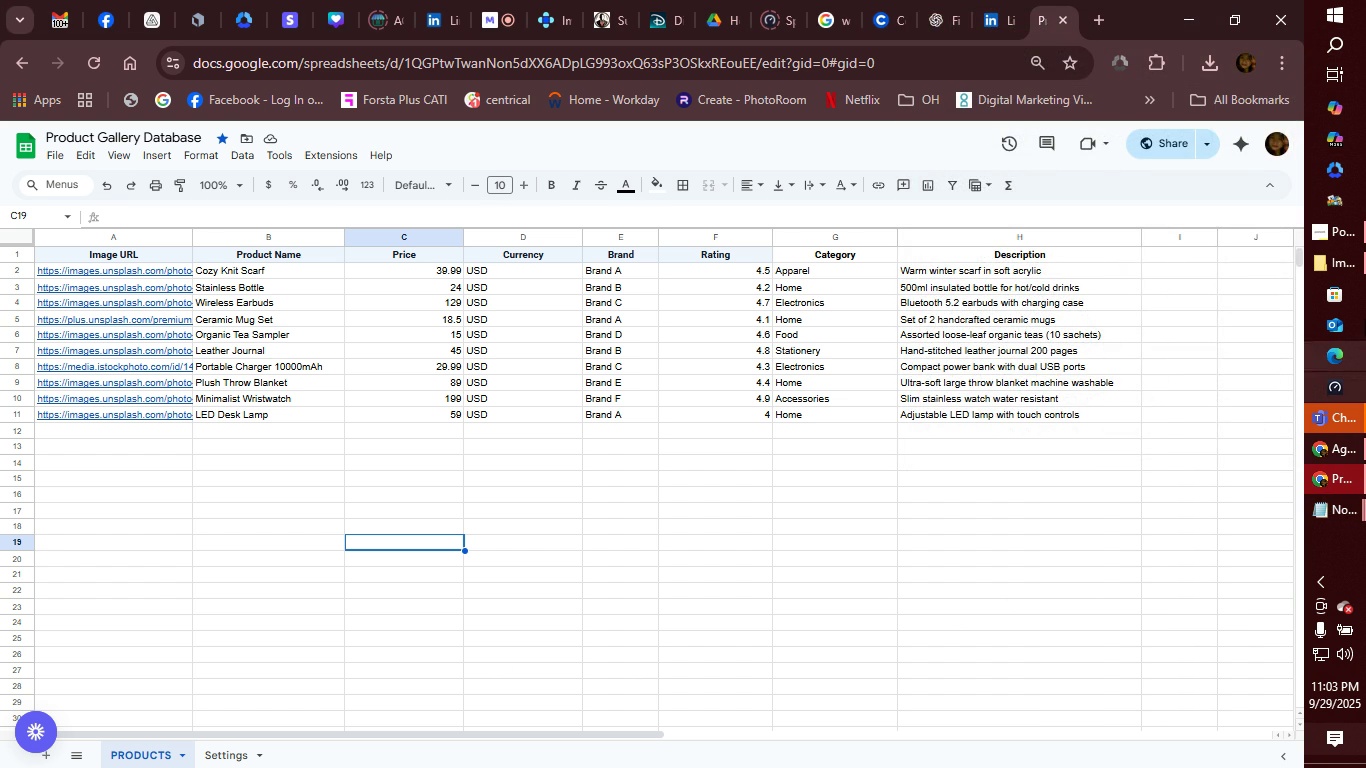 
left_click([1346, 270])
 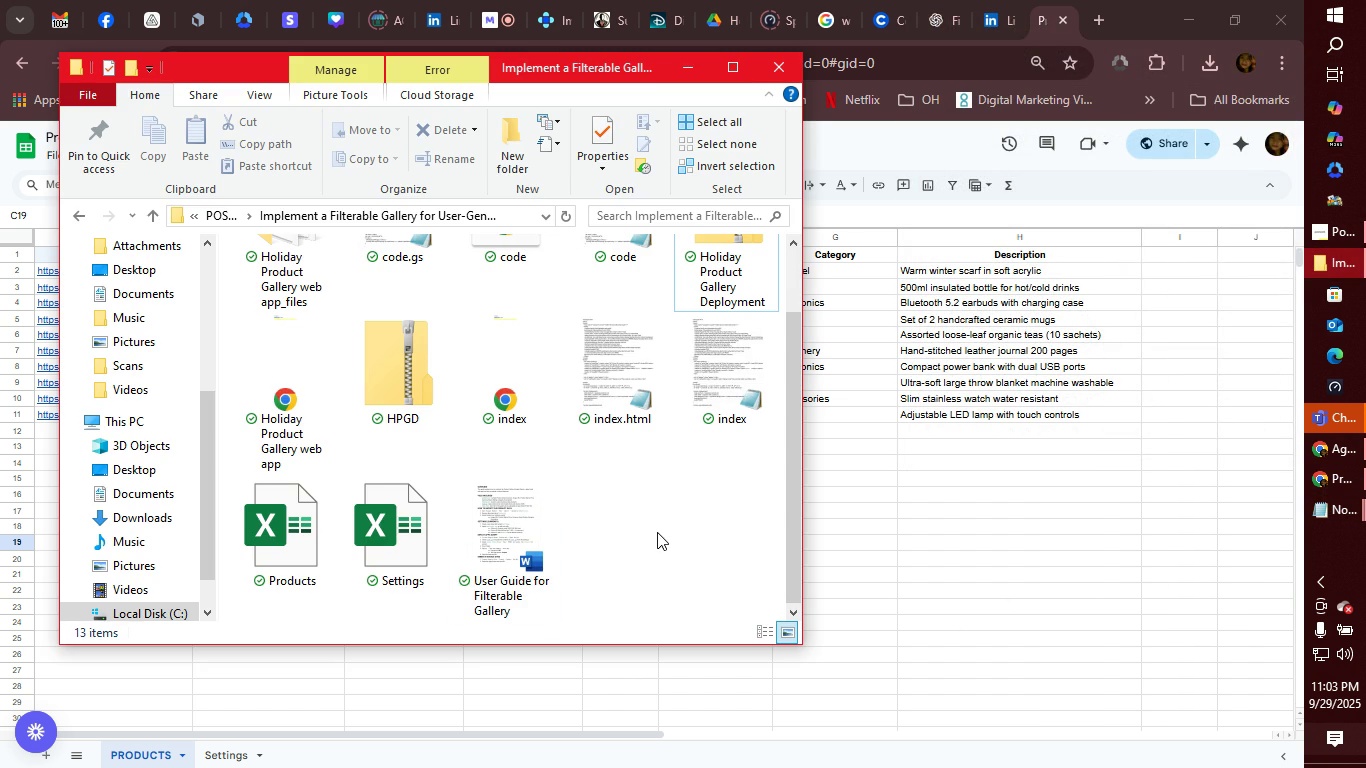 
left_click([662, 532])